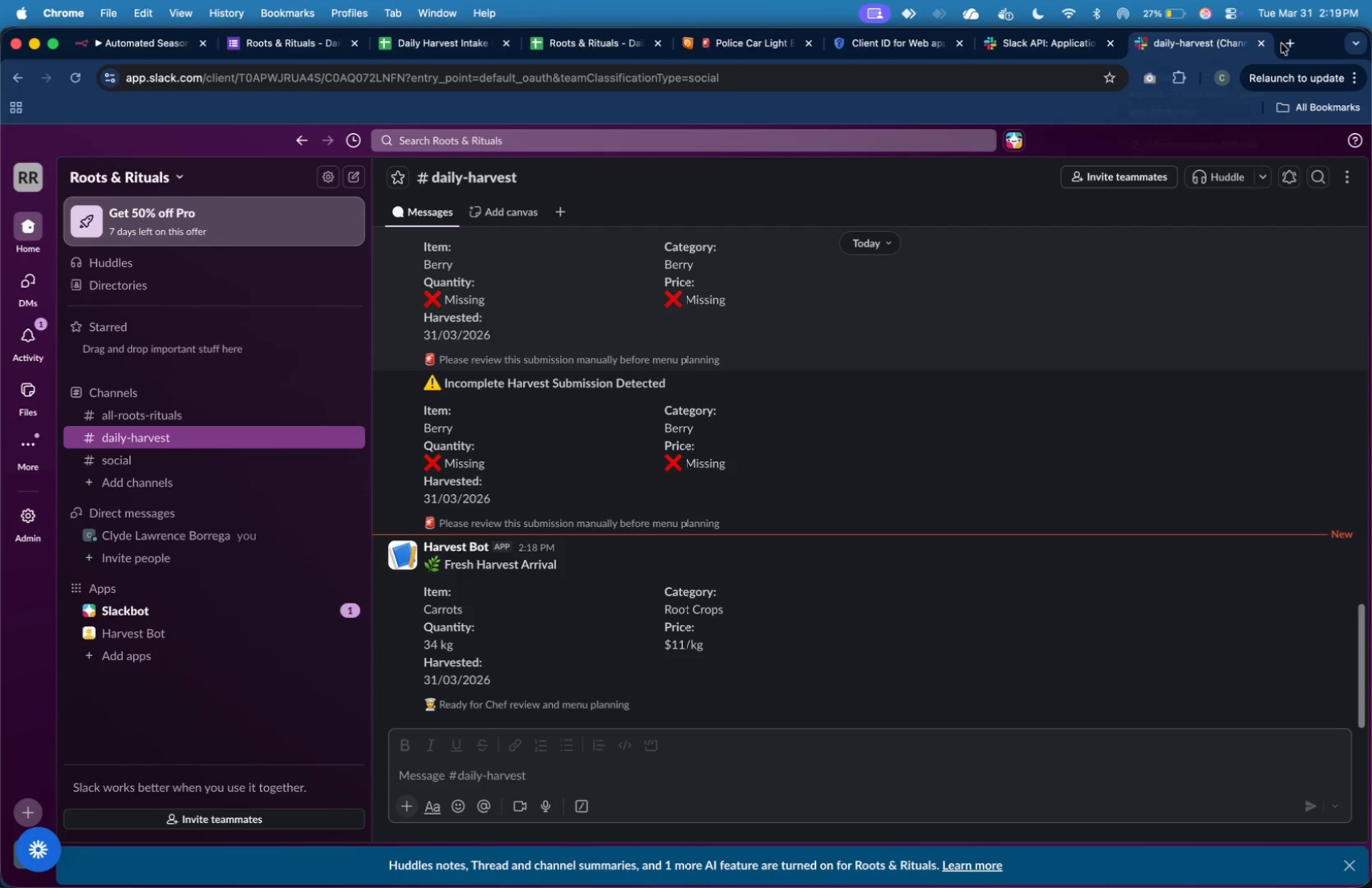 
left_click([1283, 44])
 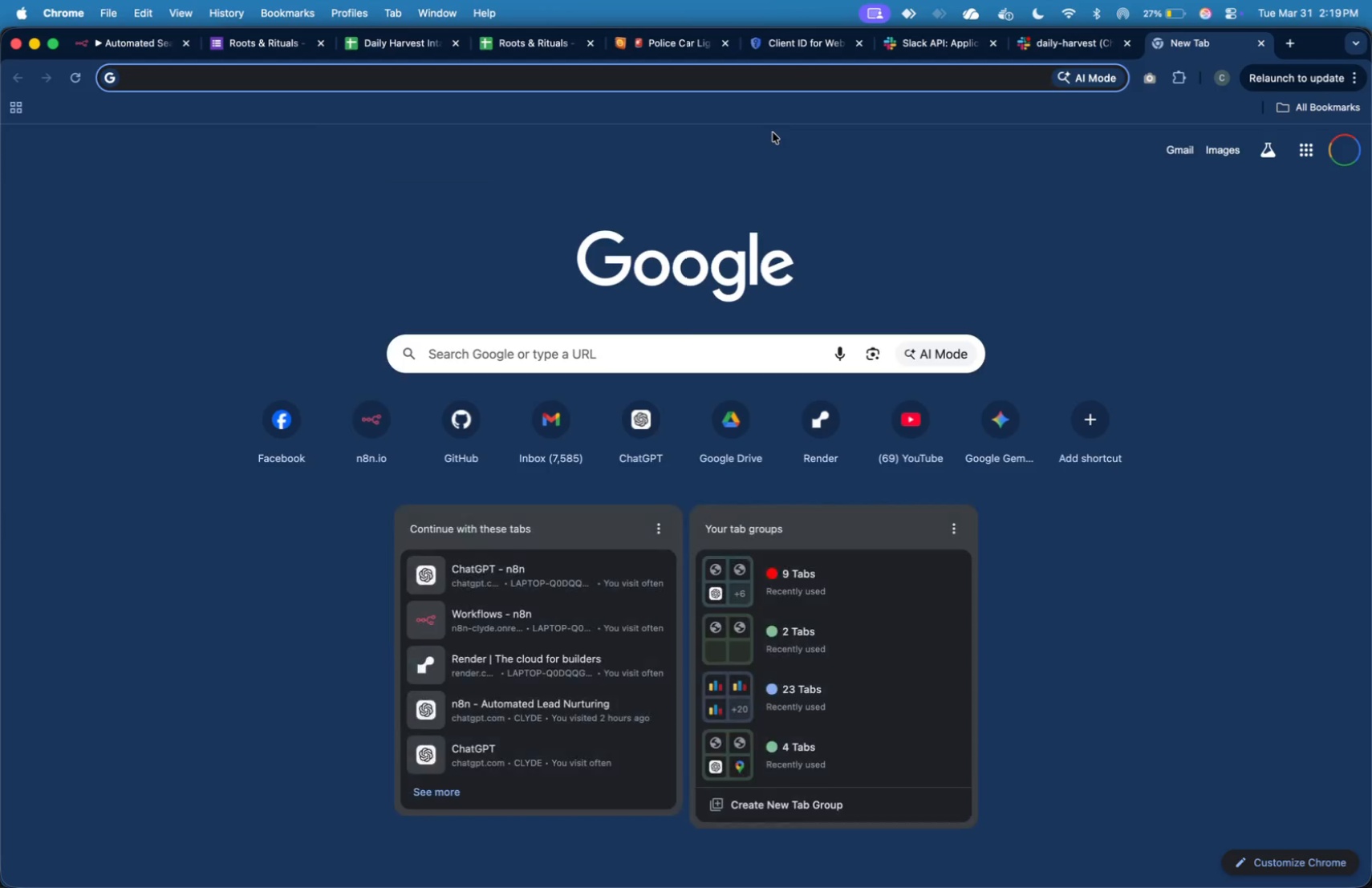 
key(Meta+V)
 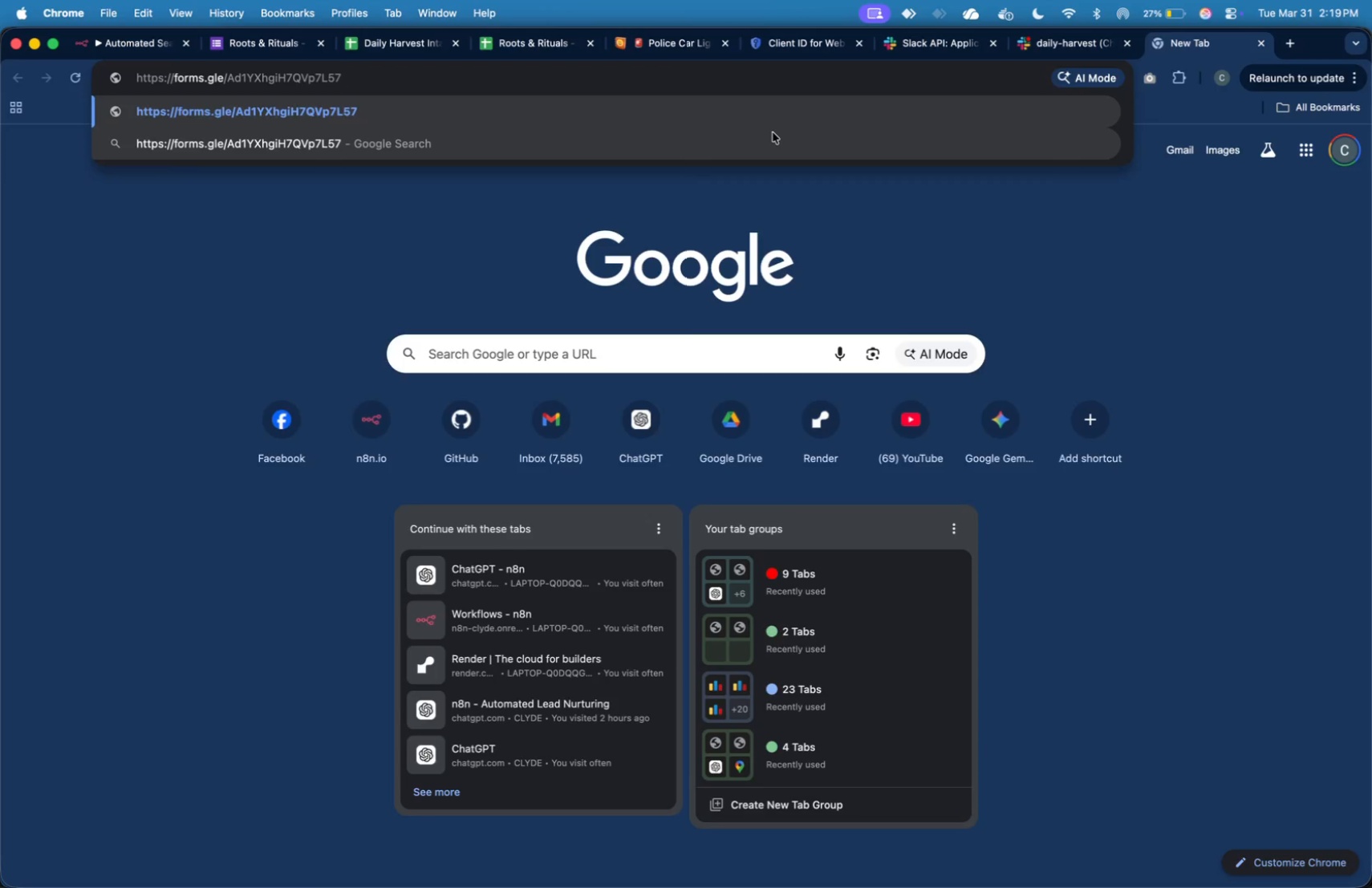 
key(Enter)
 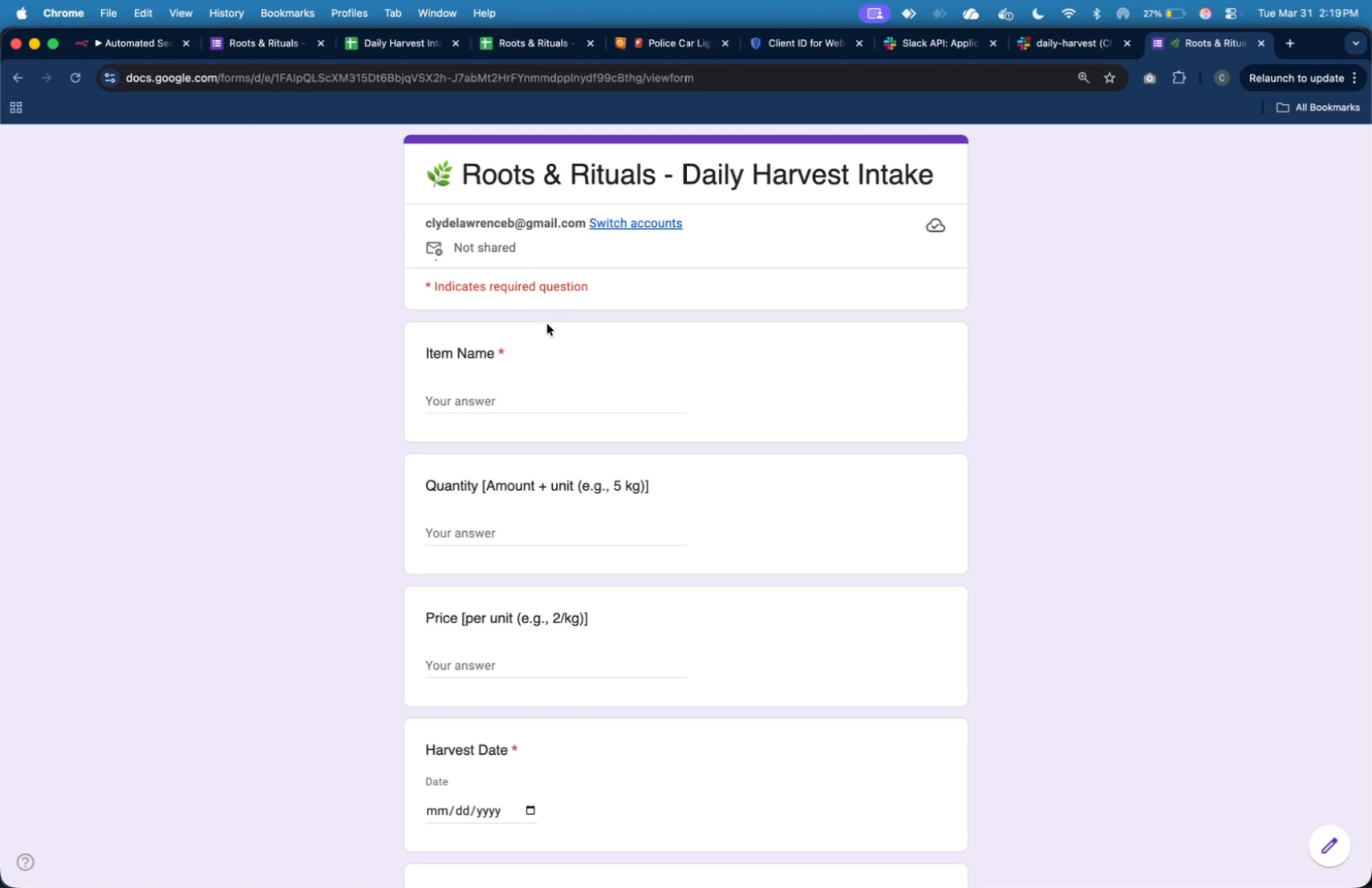 
left_click([536, 405])
 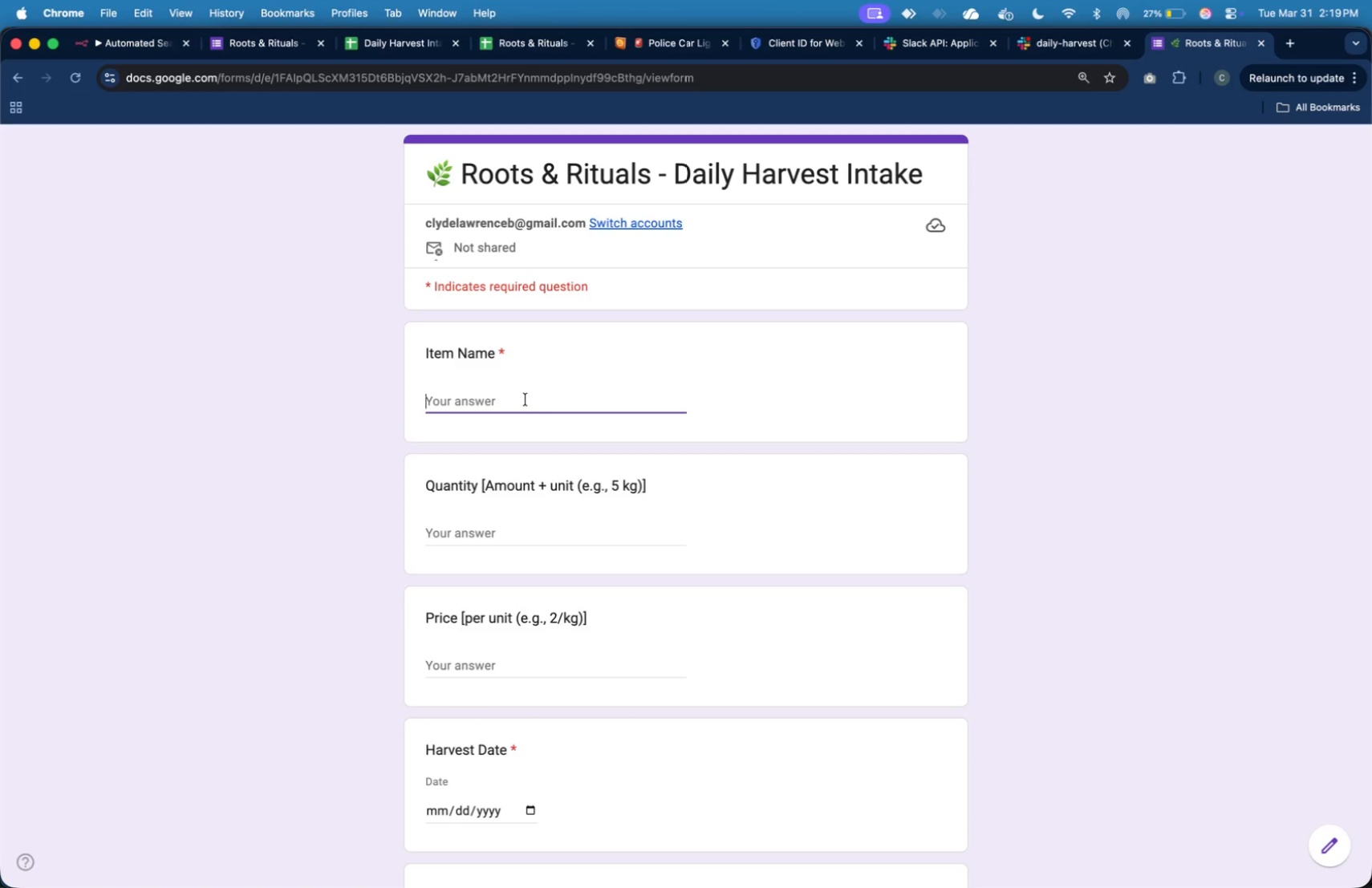 
type(Carrots)
 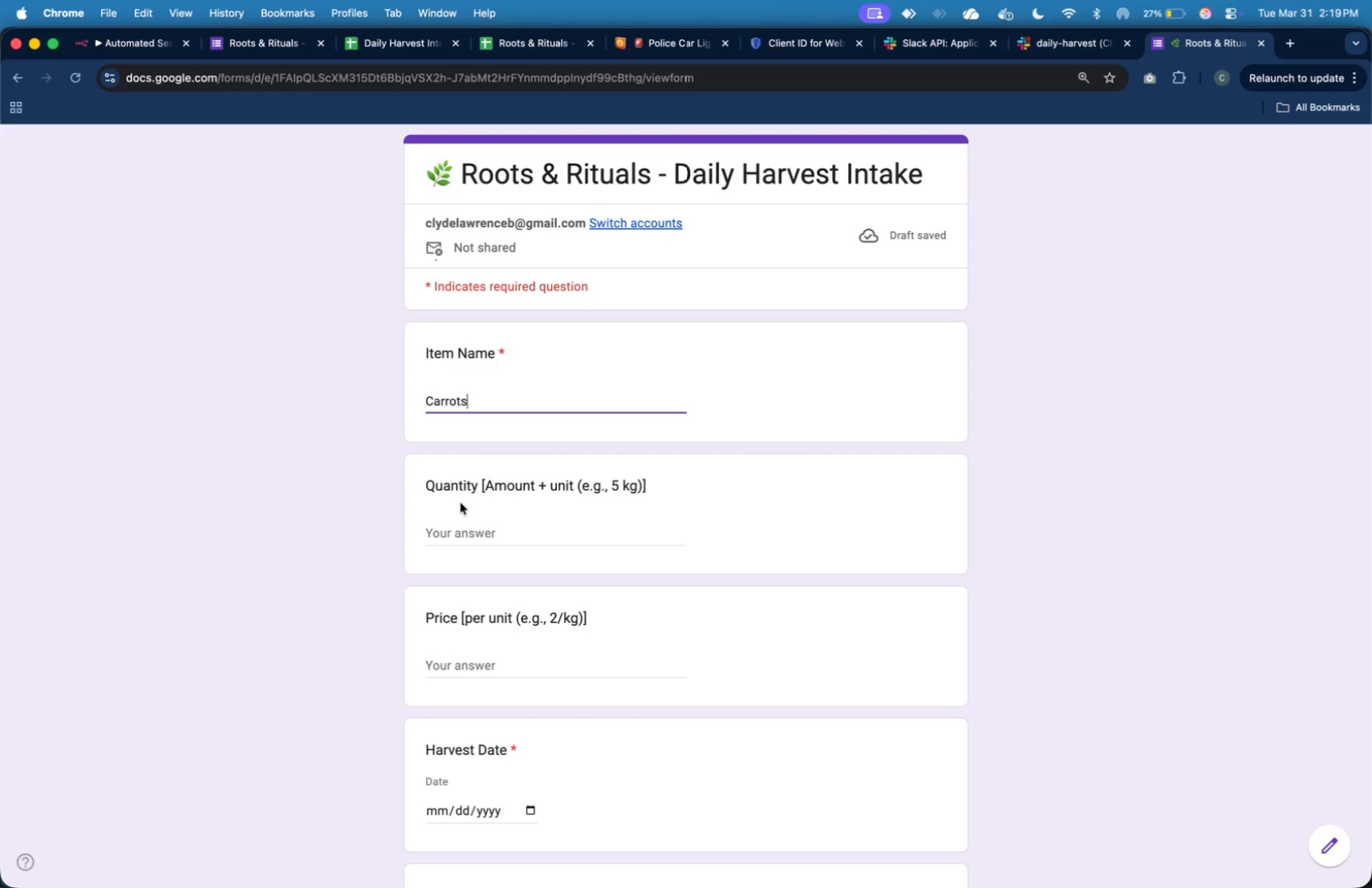 
key(Meta+A)
 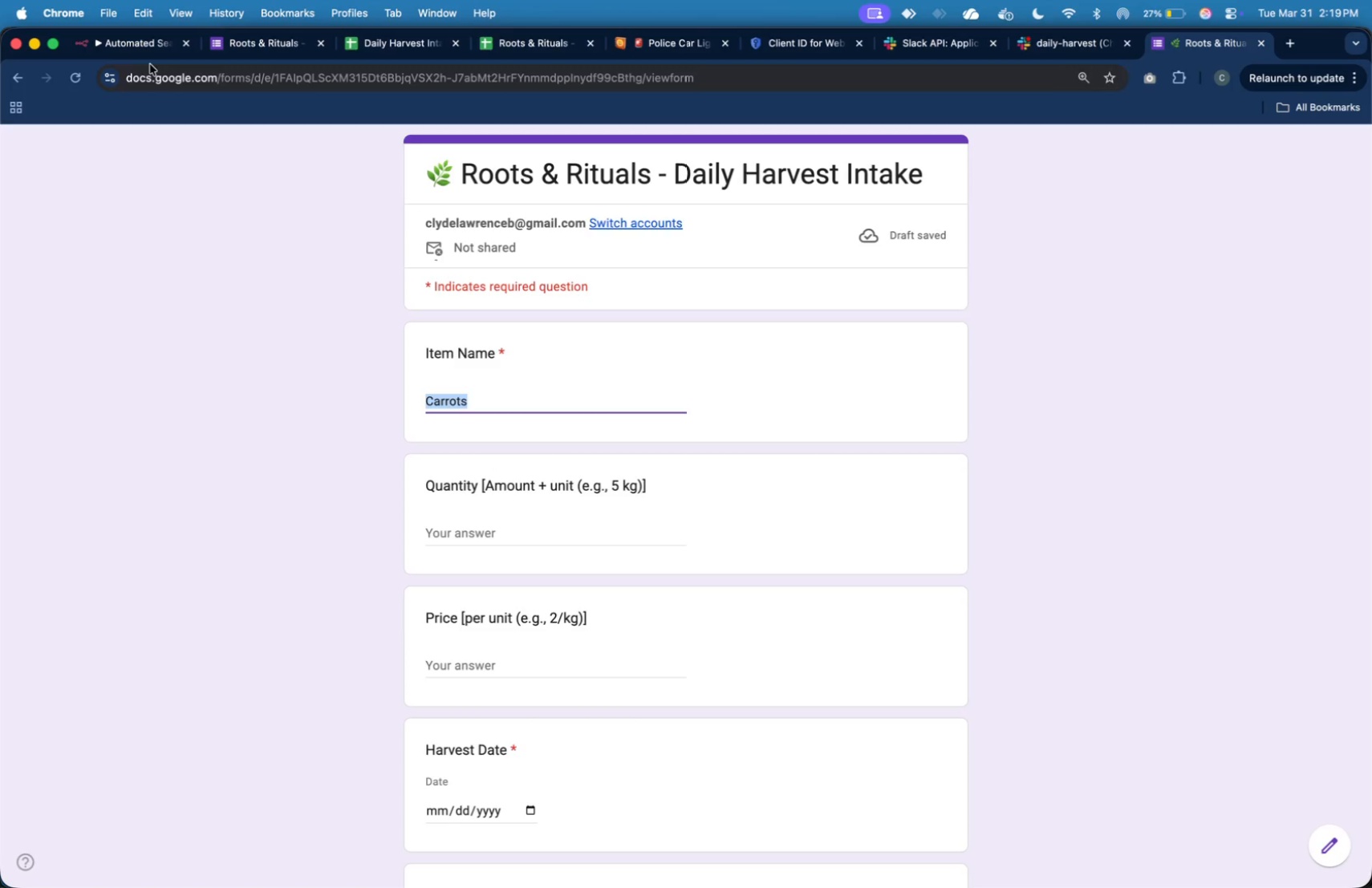 
left_click([147, 52])
 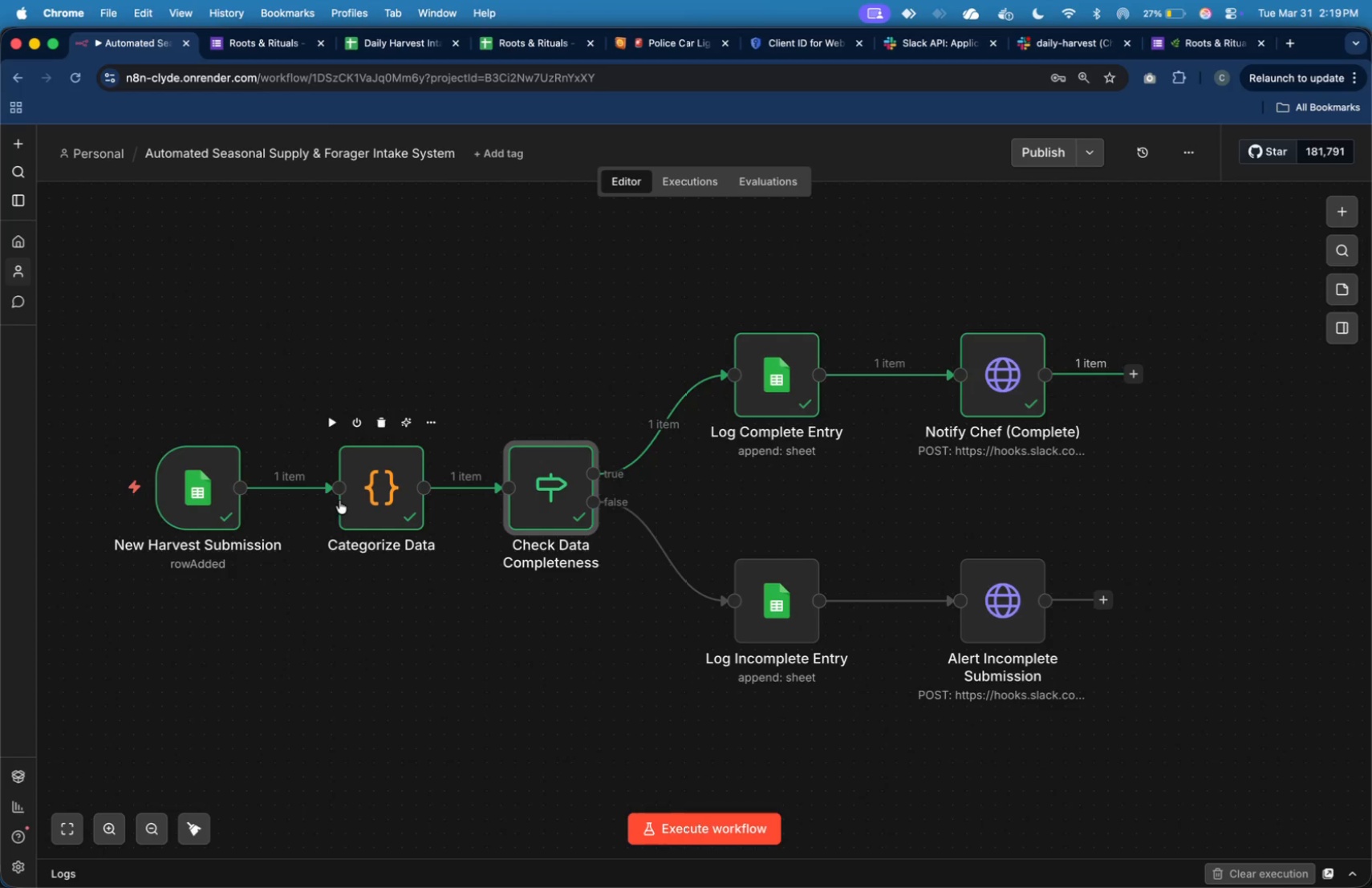 
double_click([386, 501])
 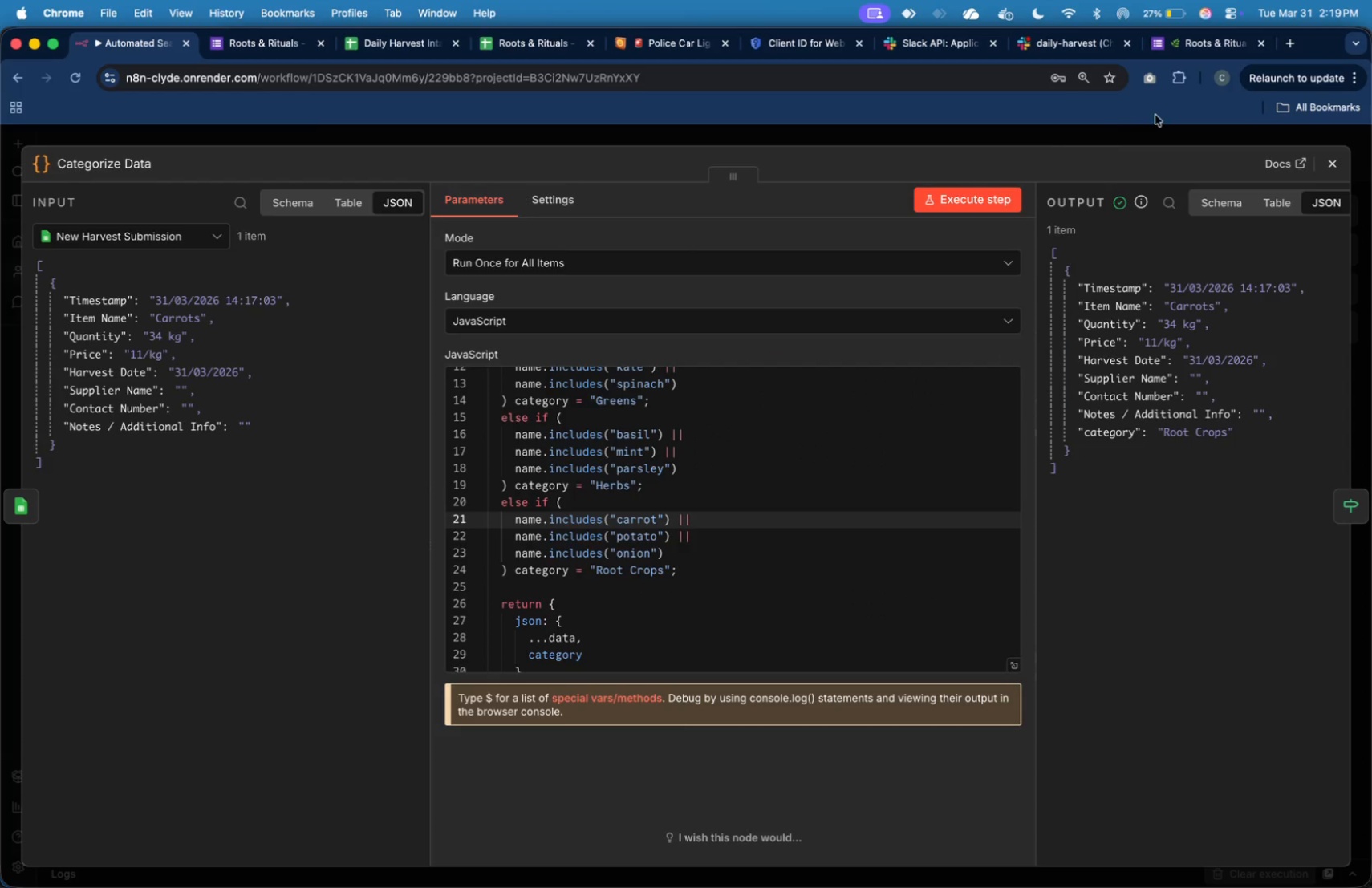 
left_click([1175, 49])
 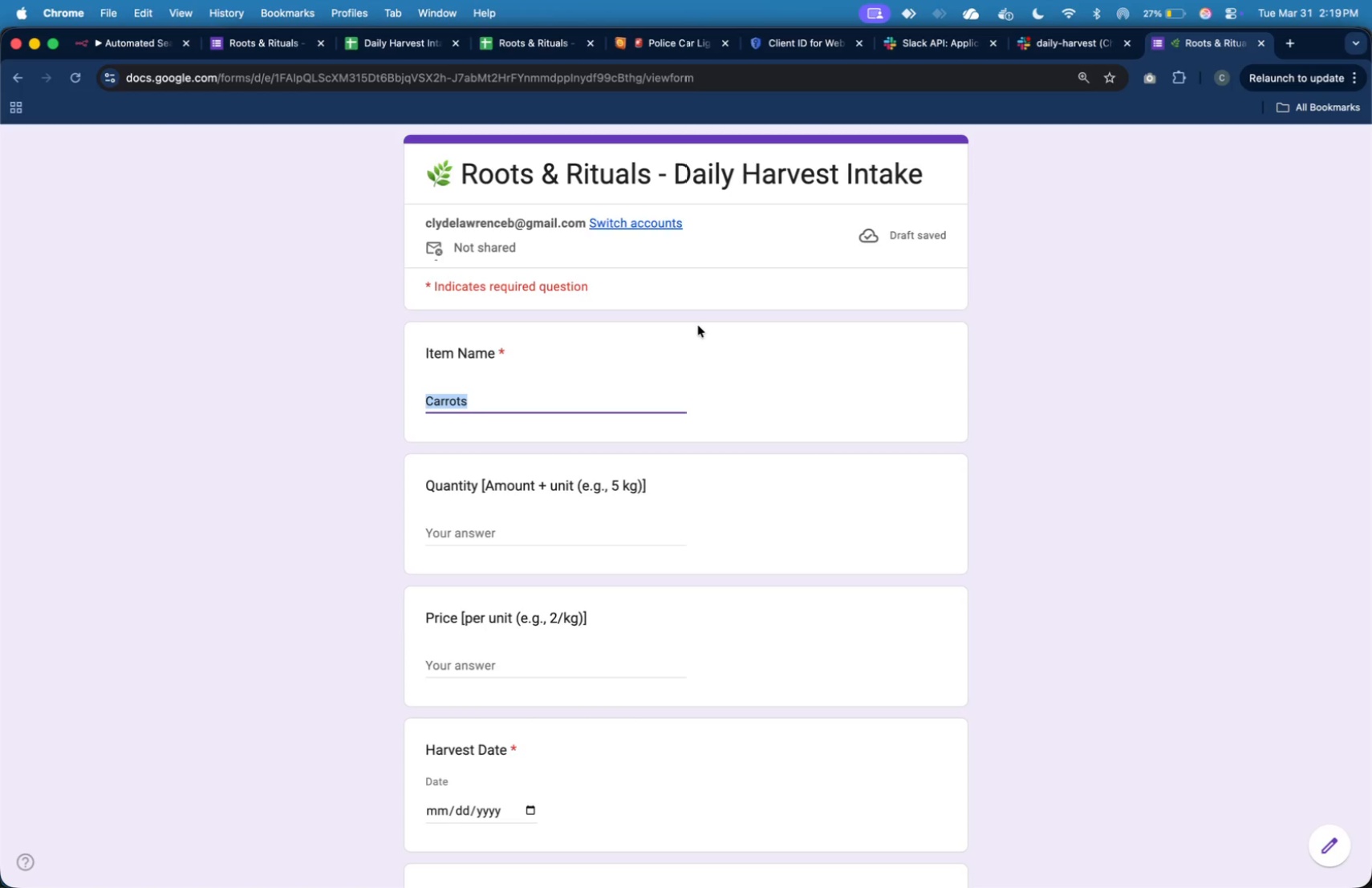 
type(Potatos)
 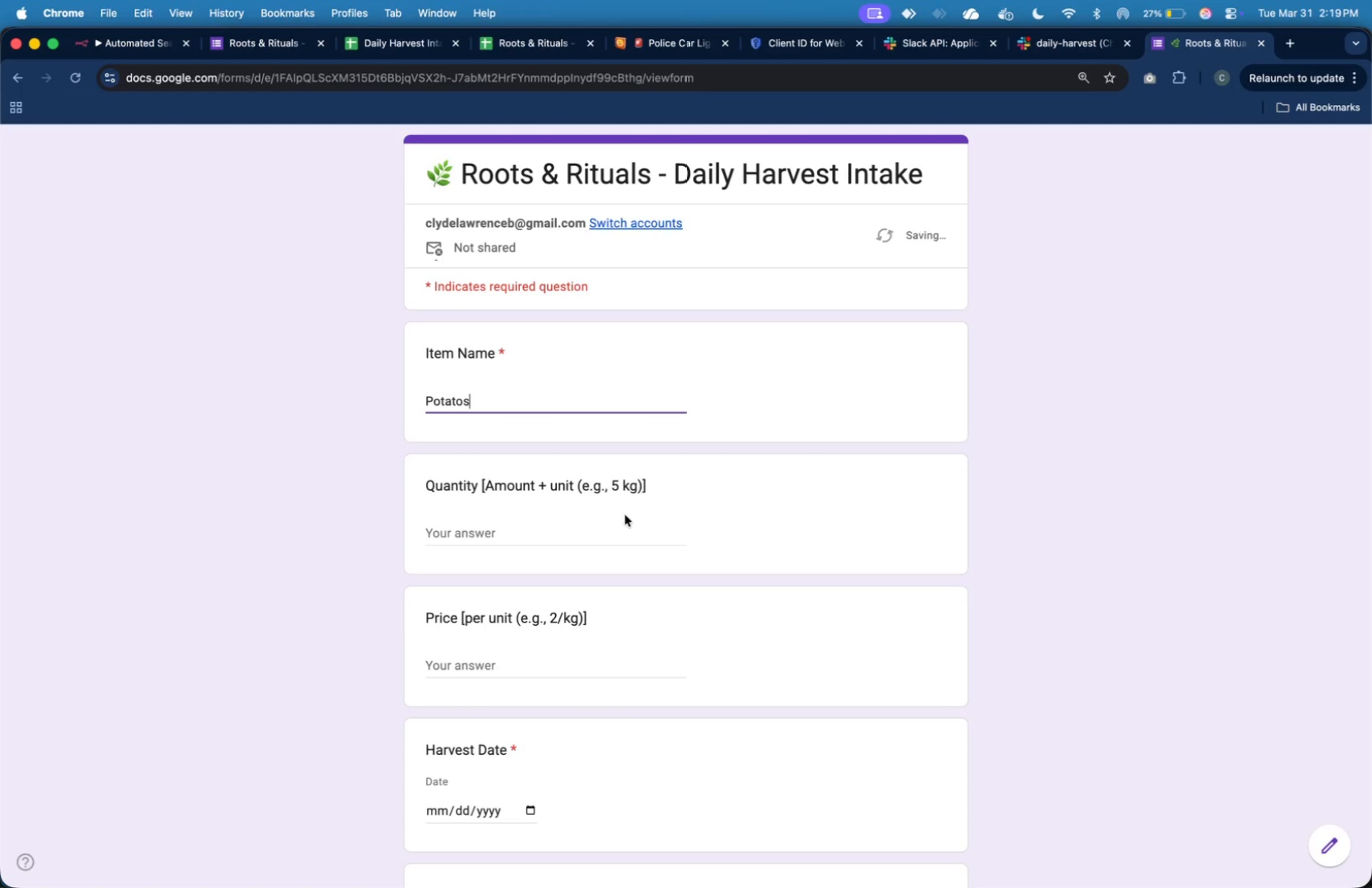 
left_click([615, 525])
 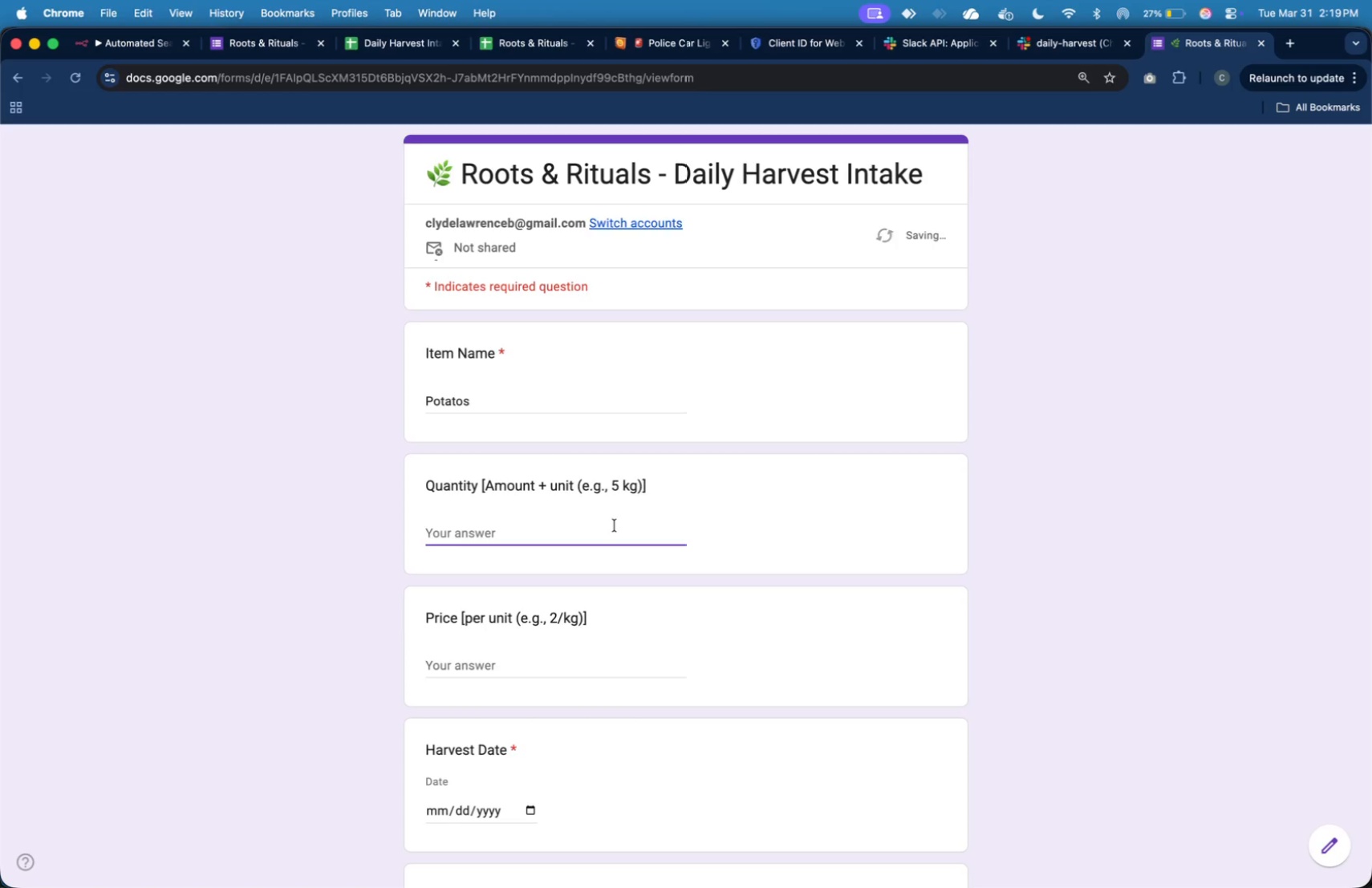 
type(3 kg)
 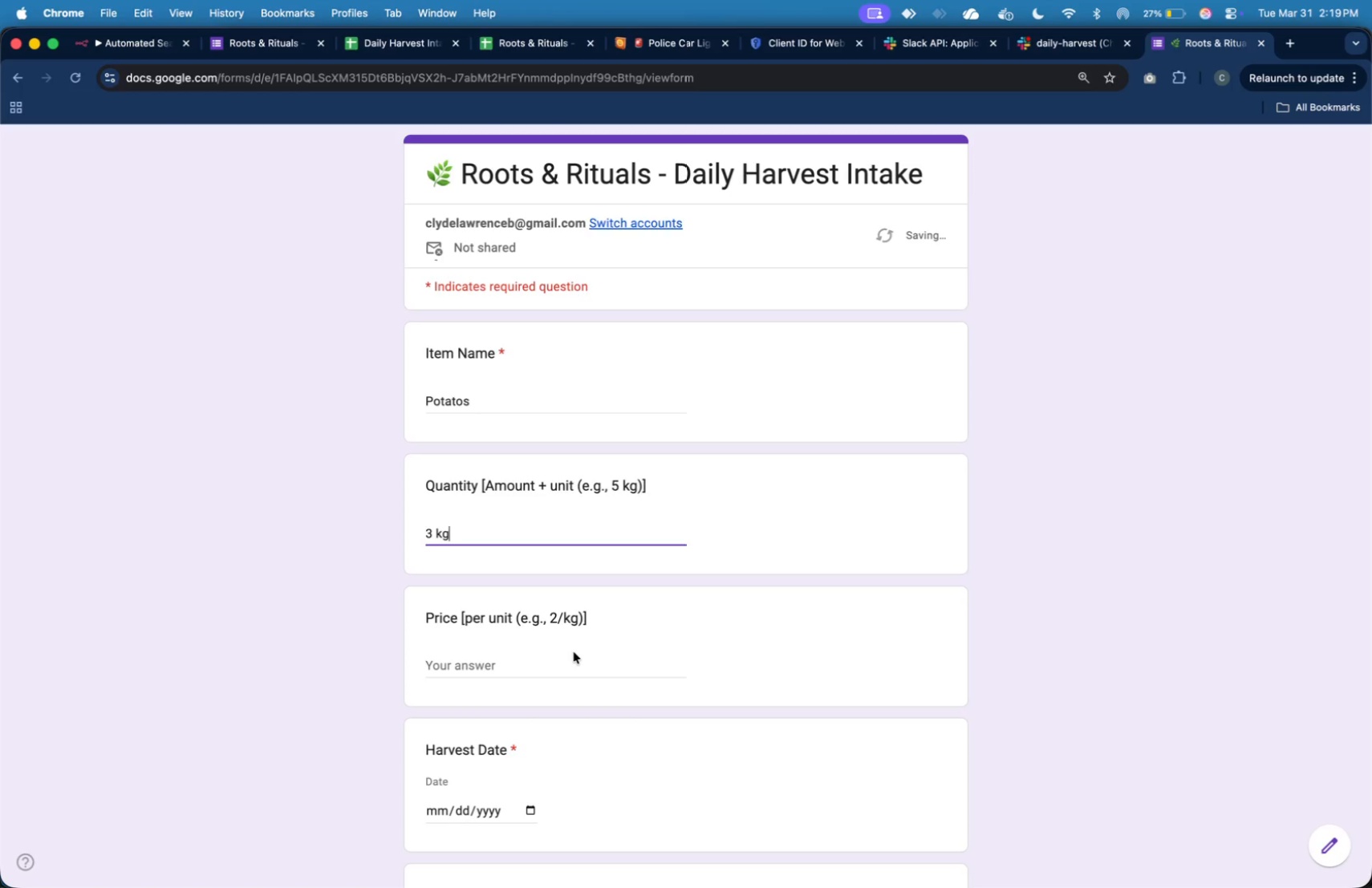 
left_click([565, 666])
 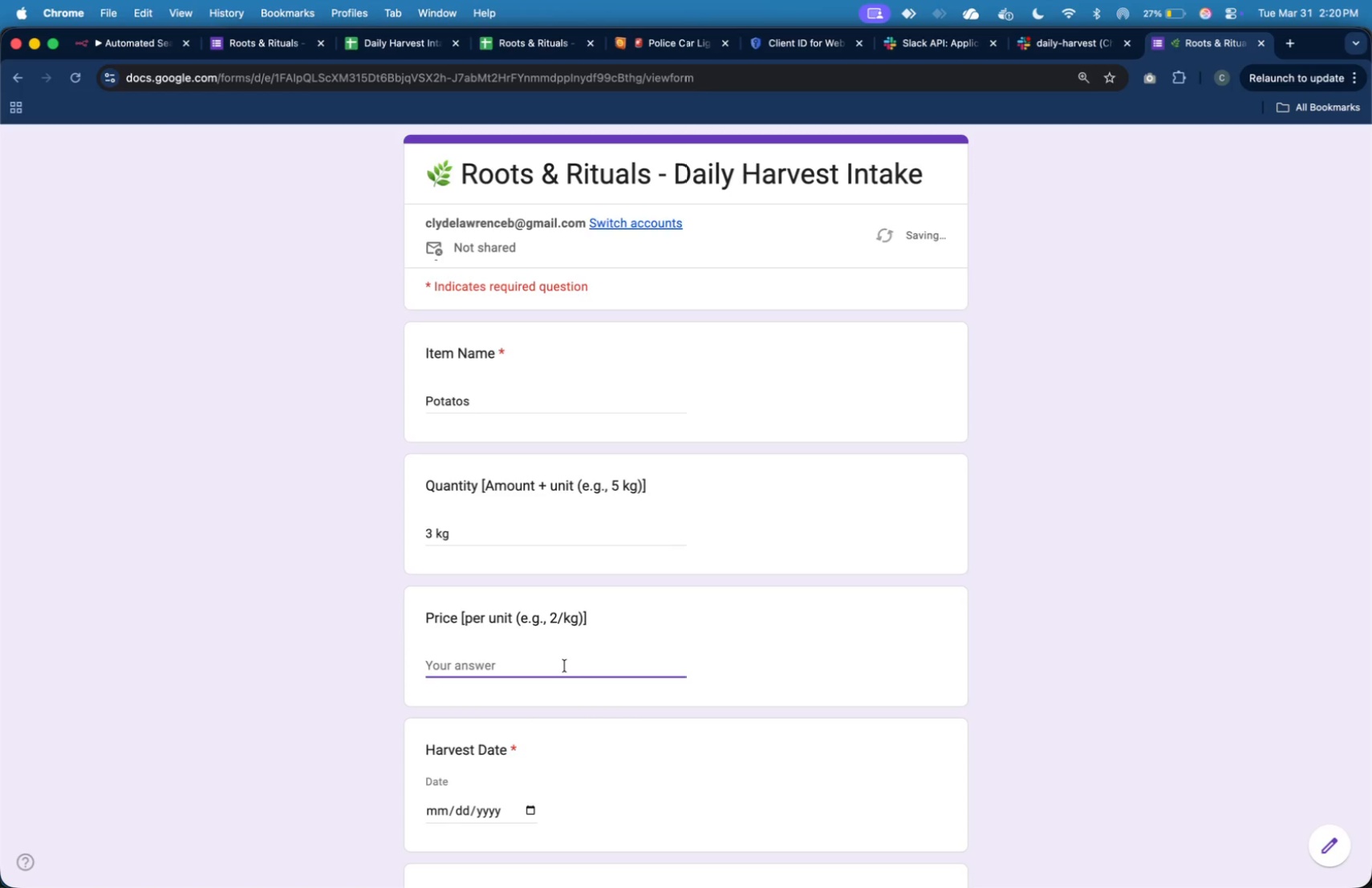 
type(2)
key(Backspace)
type(100)
key(Backspace)
key(Backspace)
key(Backspace)
type(2/kg)
 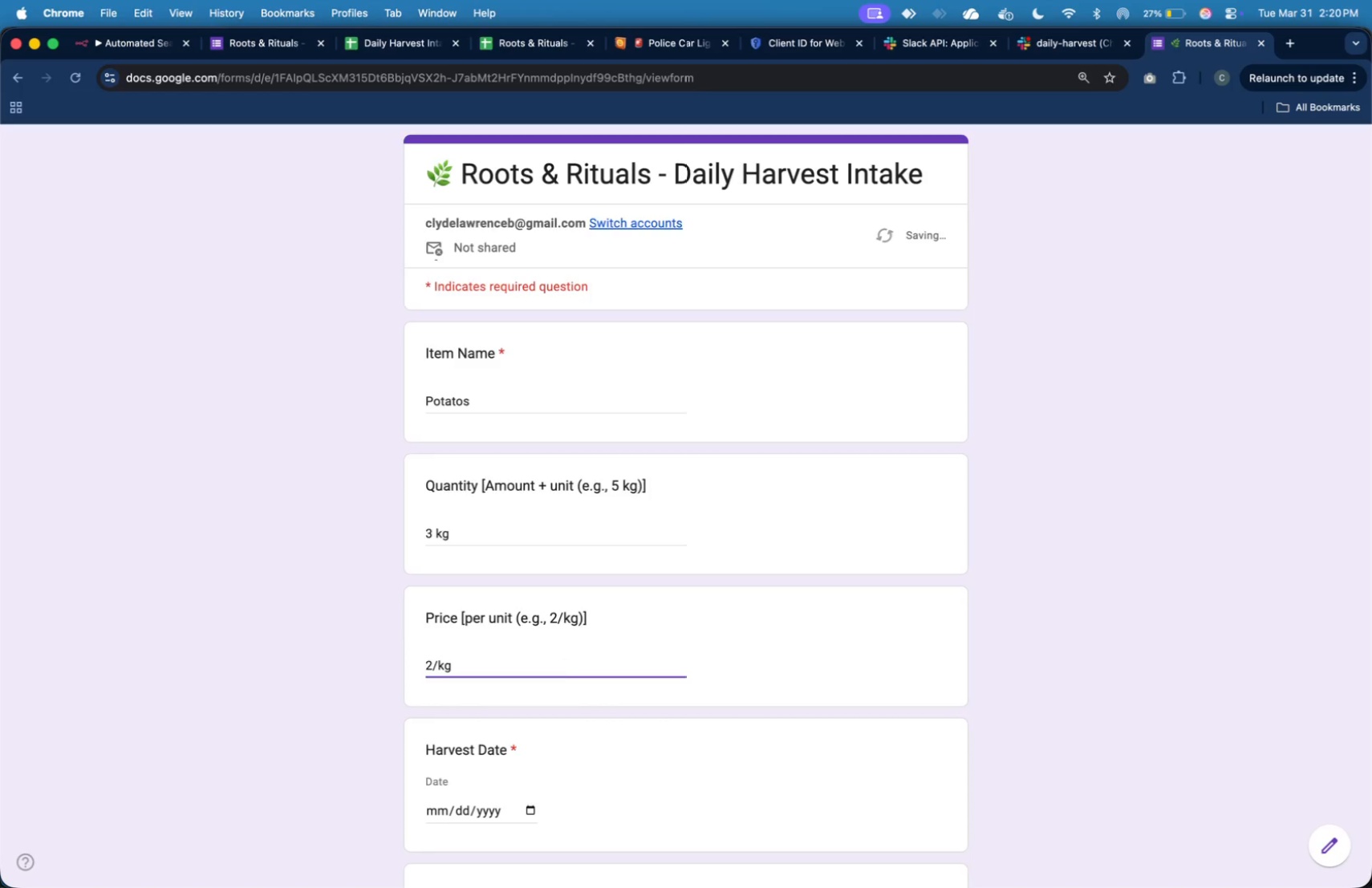 
scroll: coordinate [565, 667], scroll_direction: down, amount: 15.0
 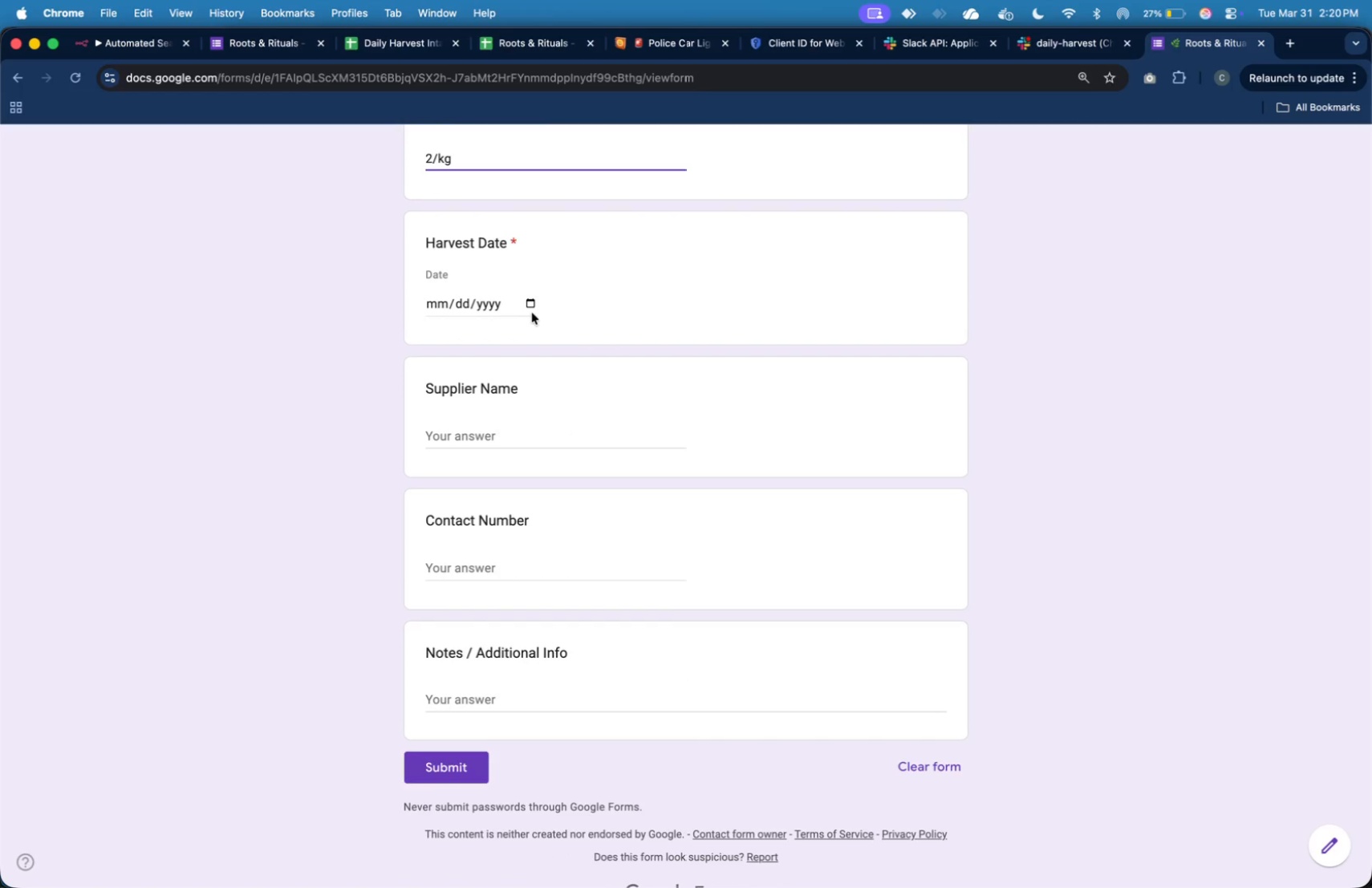 
left_click([532, 304])
 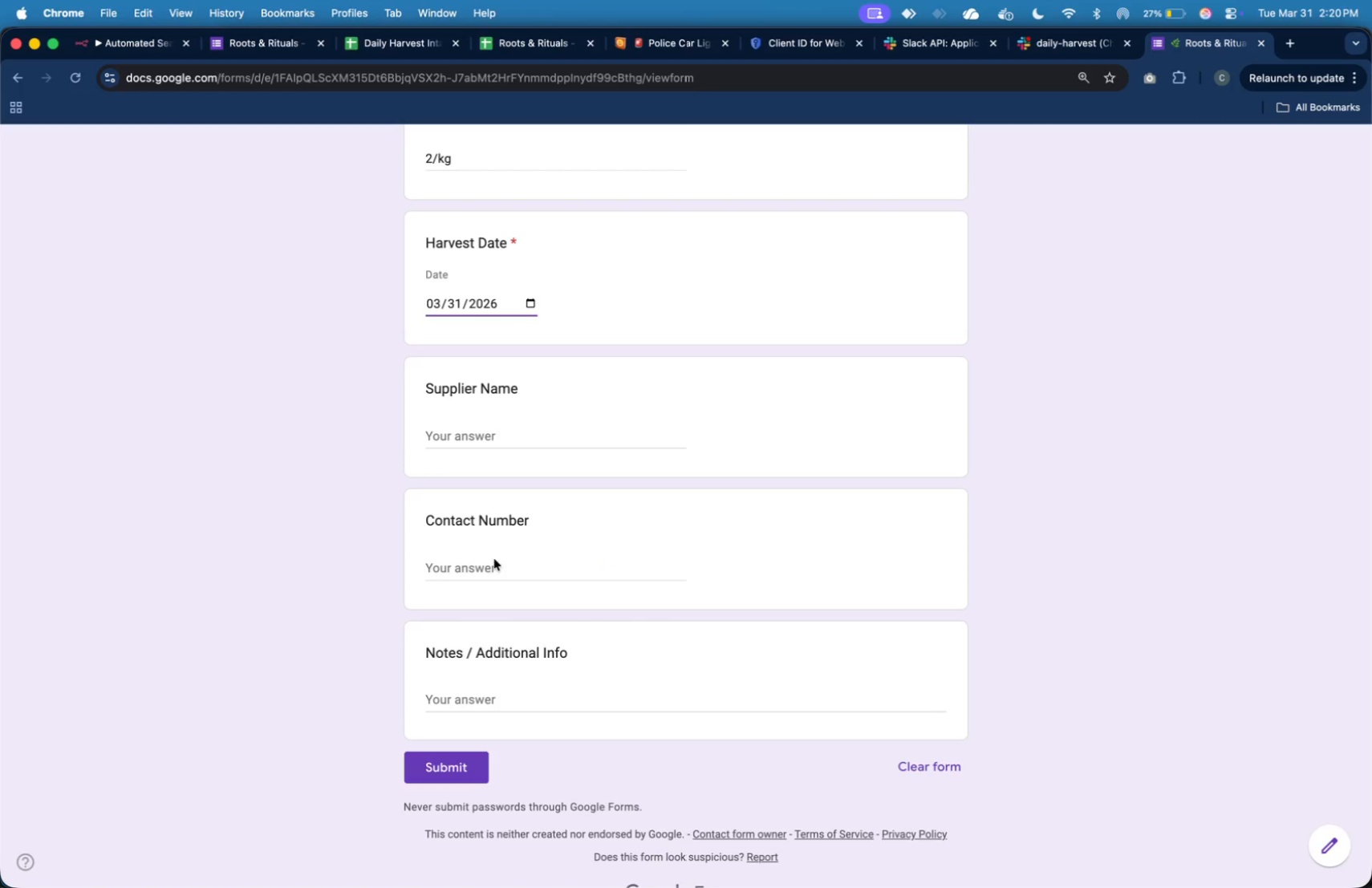 
left_click([475, 768])
 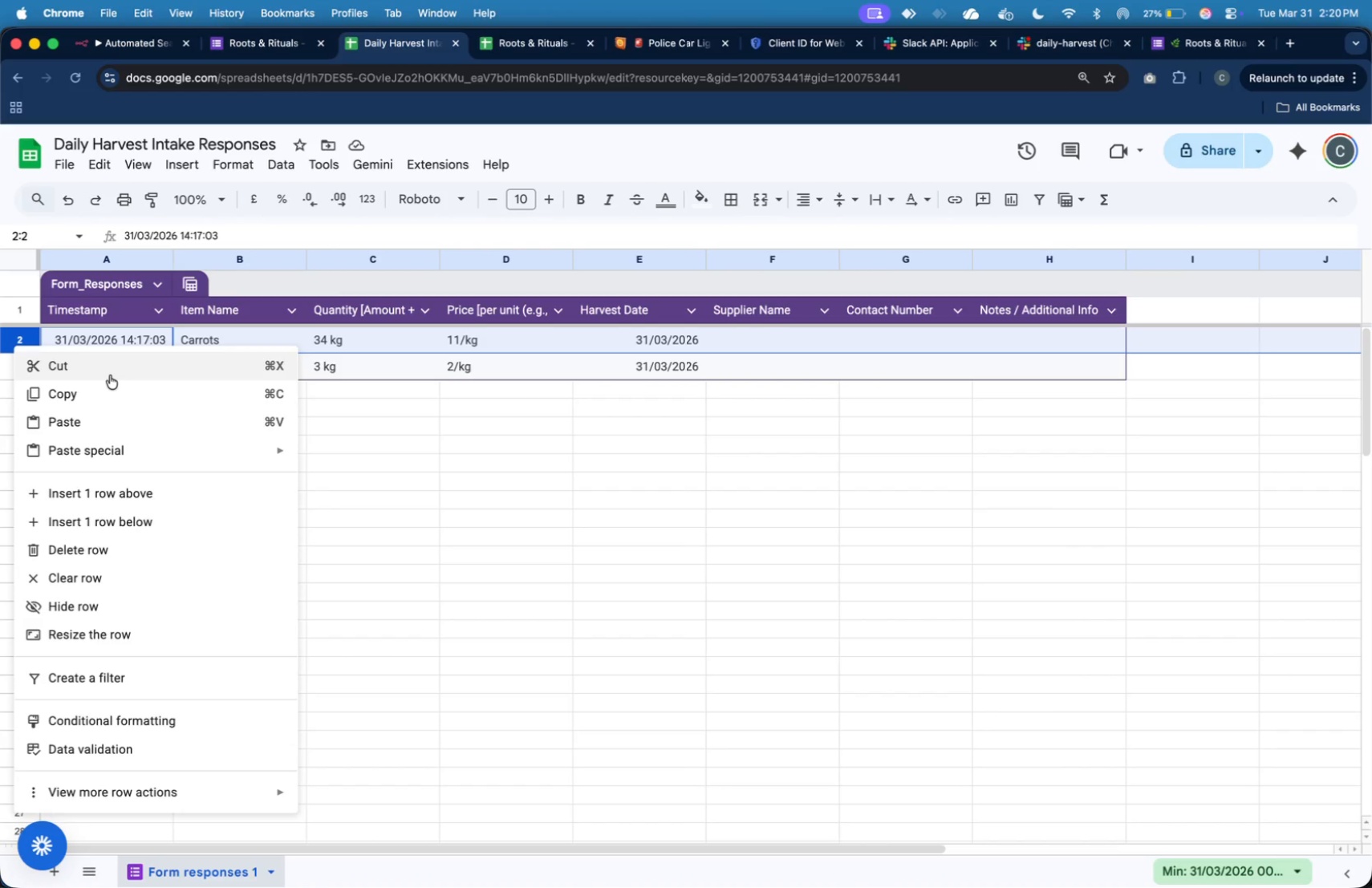 
wait(6.71)
 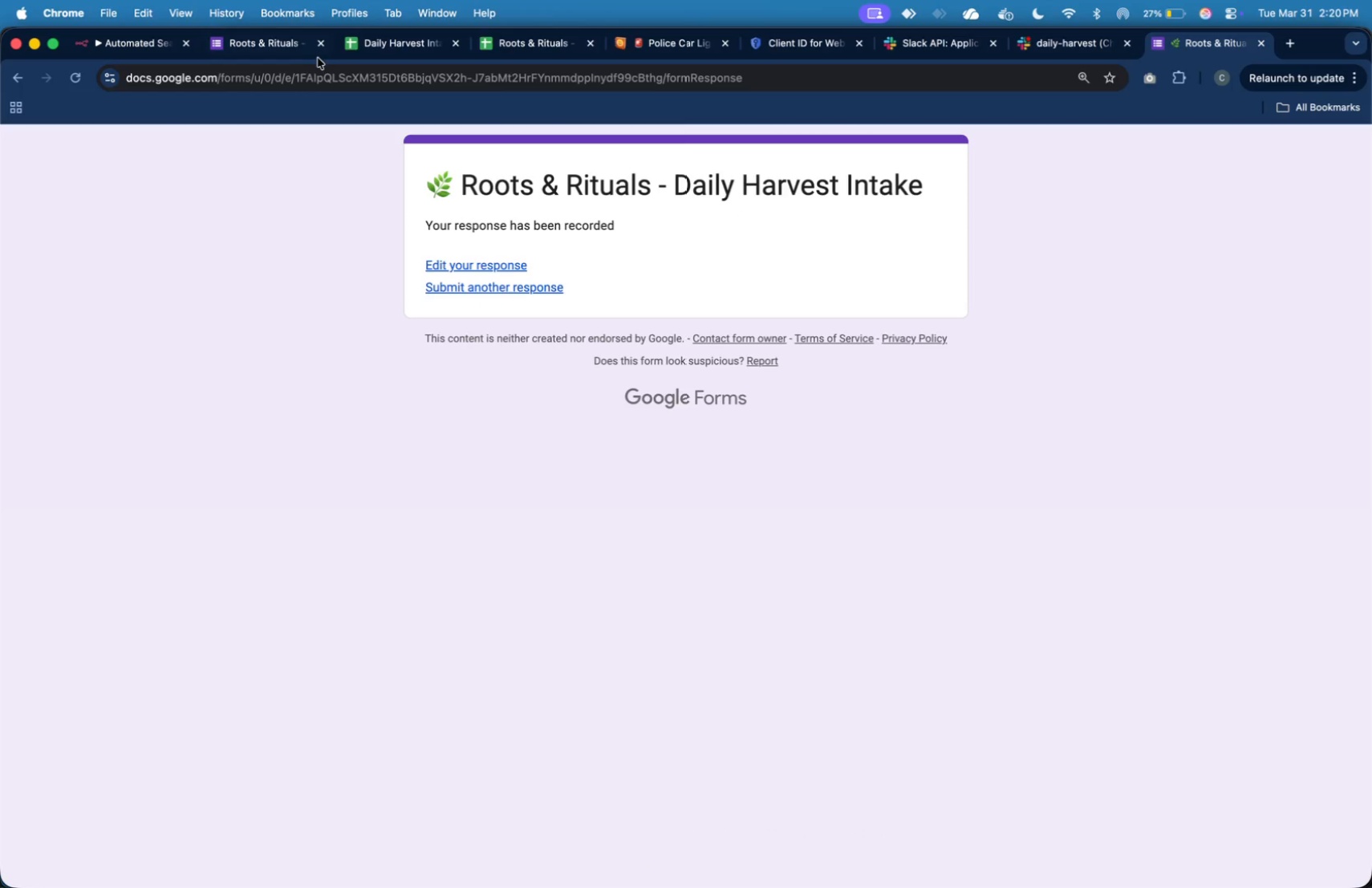 
left_click([158, 542])
 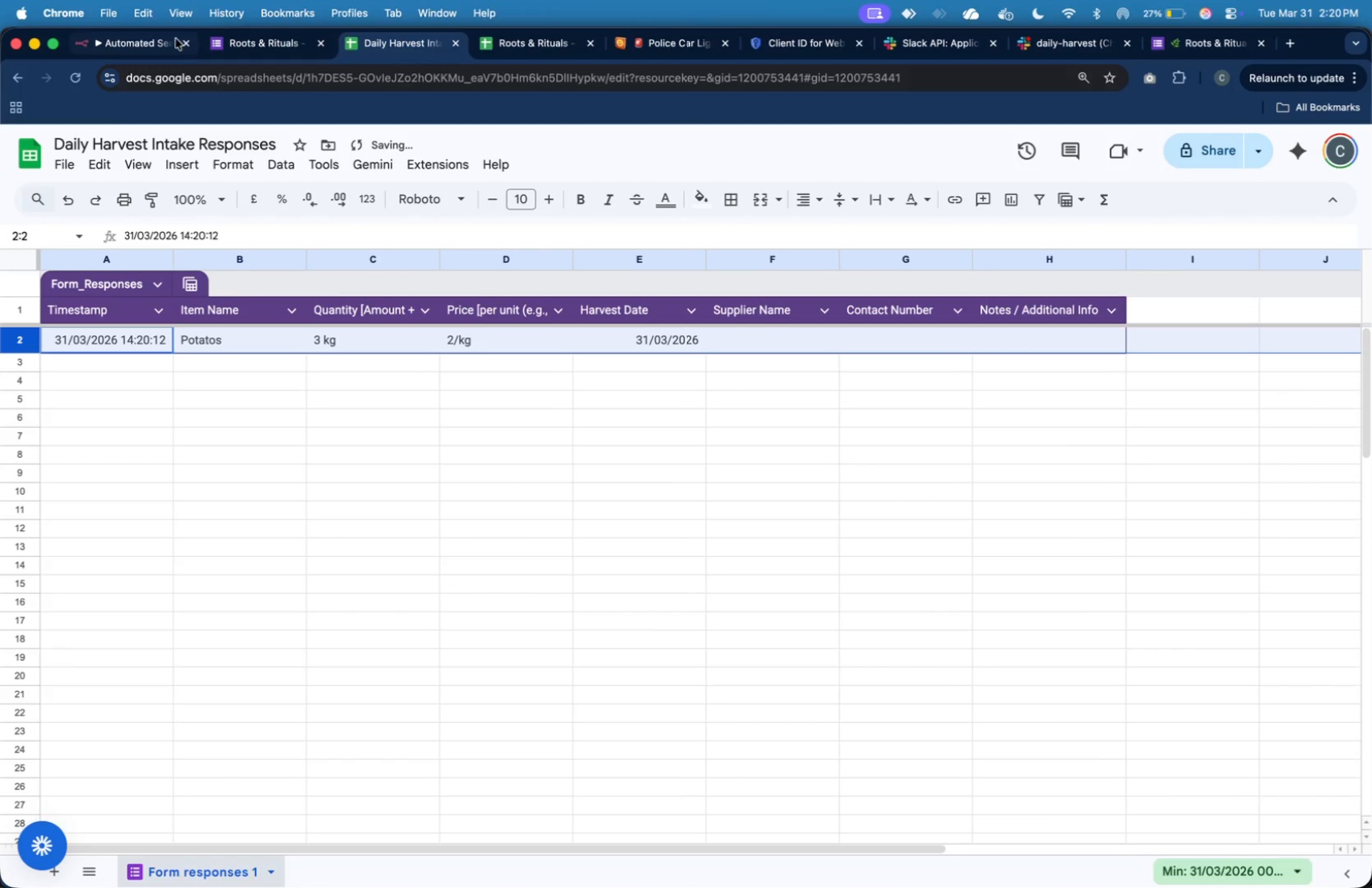 
left_click([170, 45])
 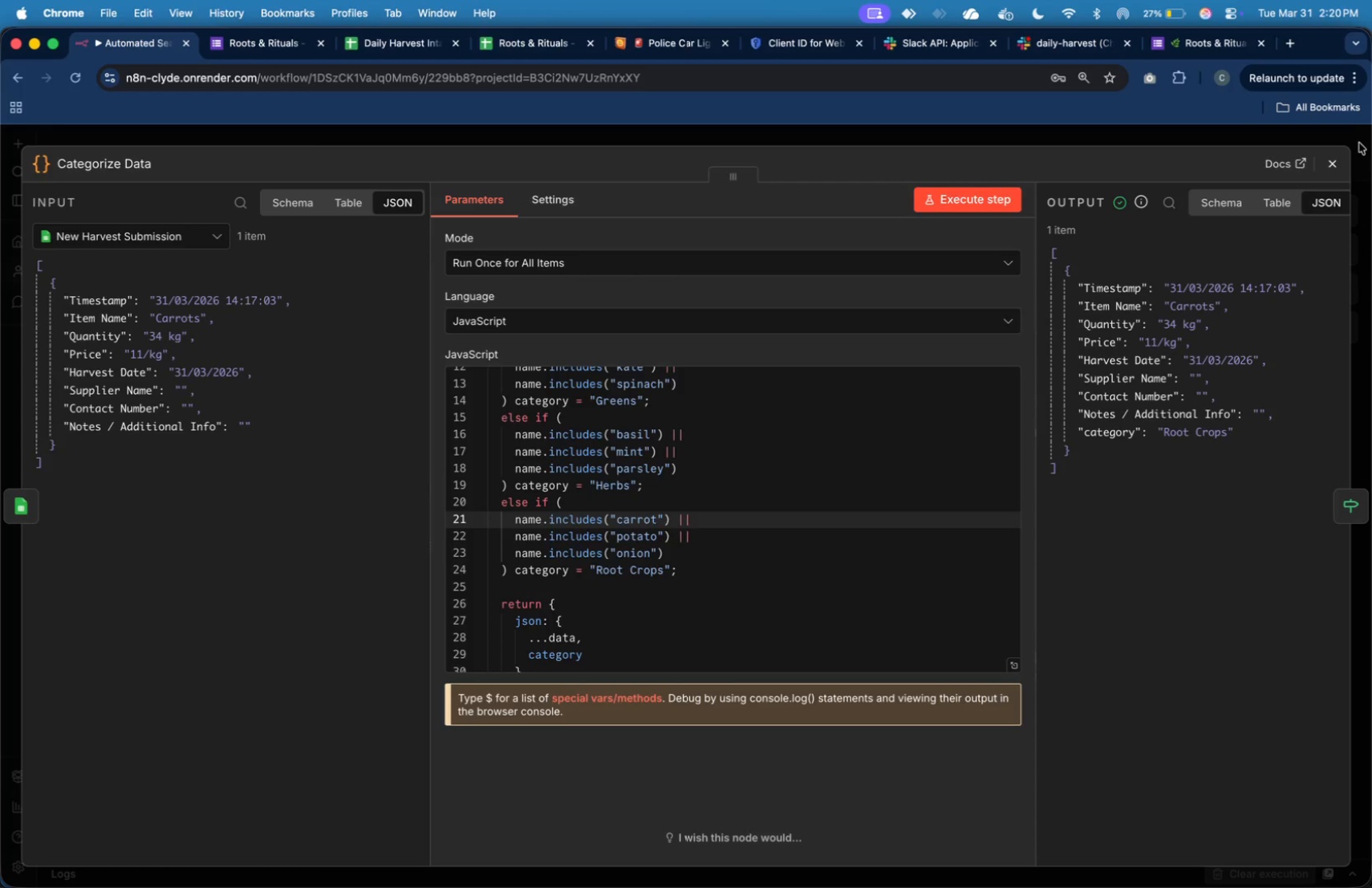 
left_click([1342, 157])
 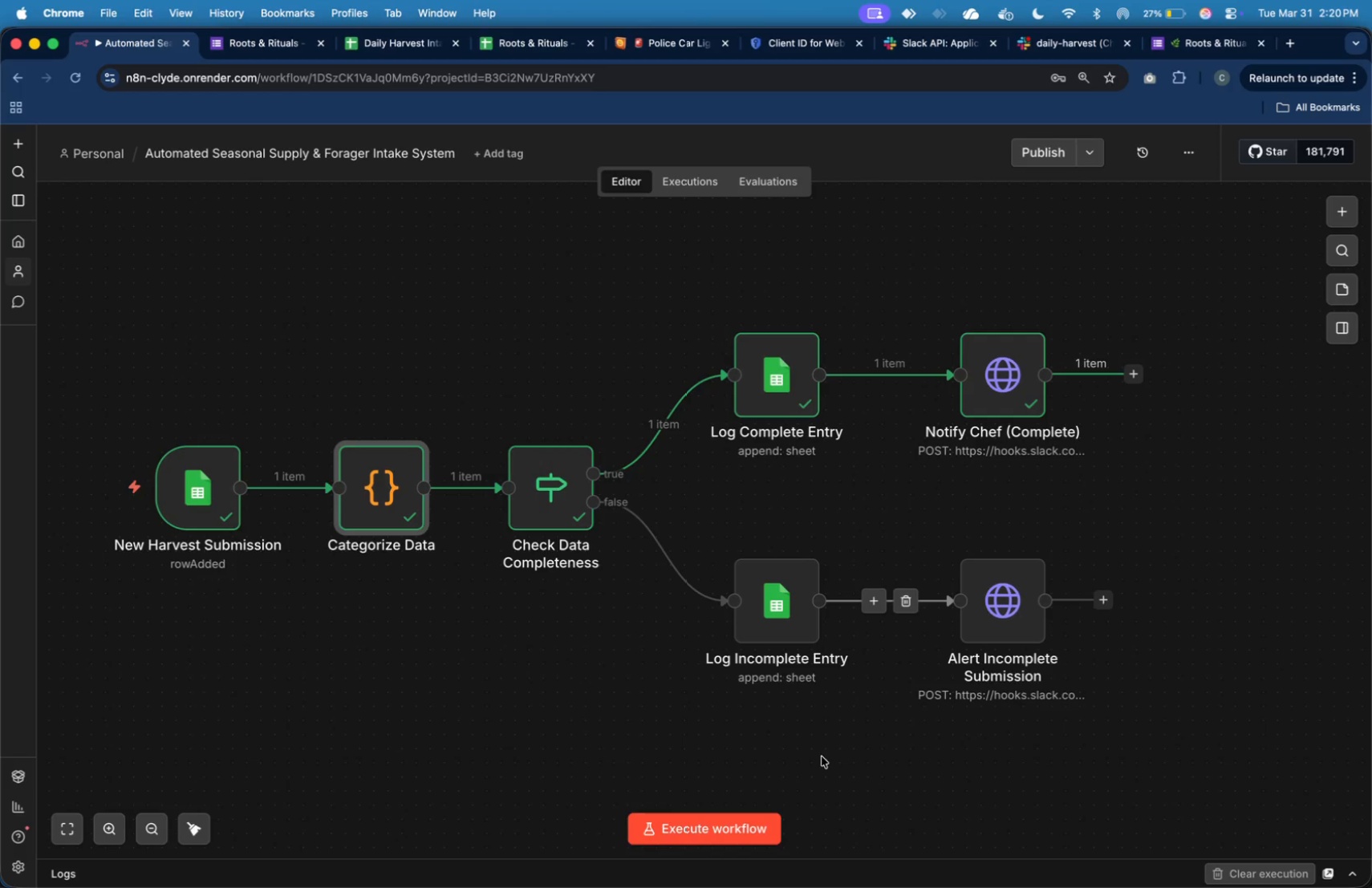 
left_click([761, 841])
 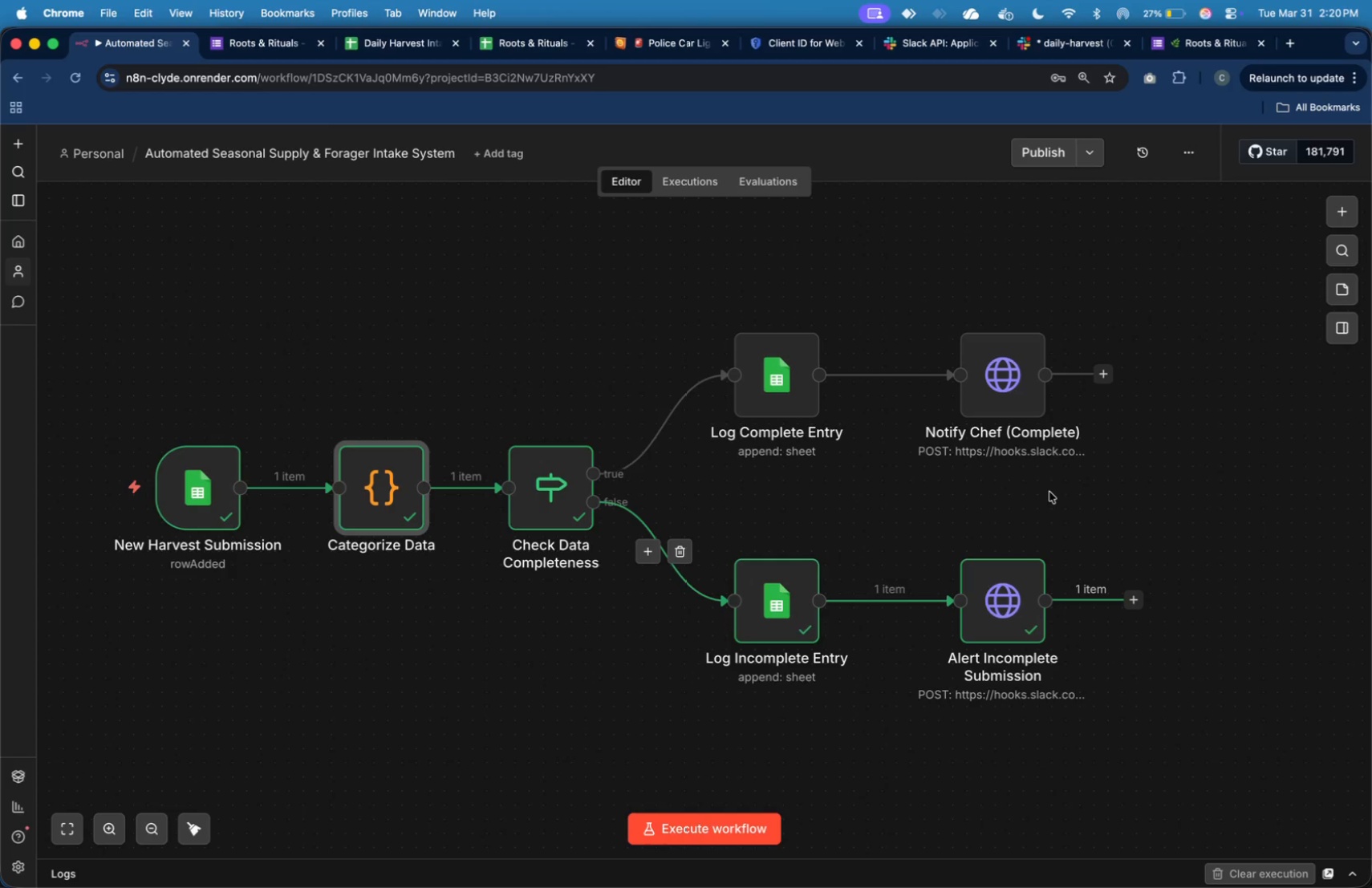 
wait(35.15)
 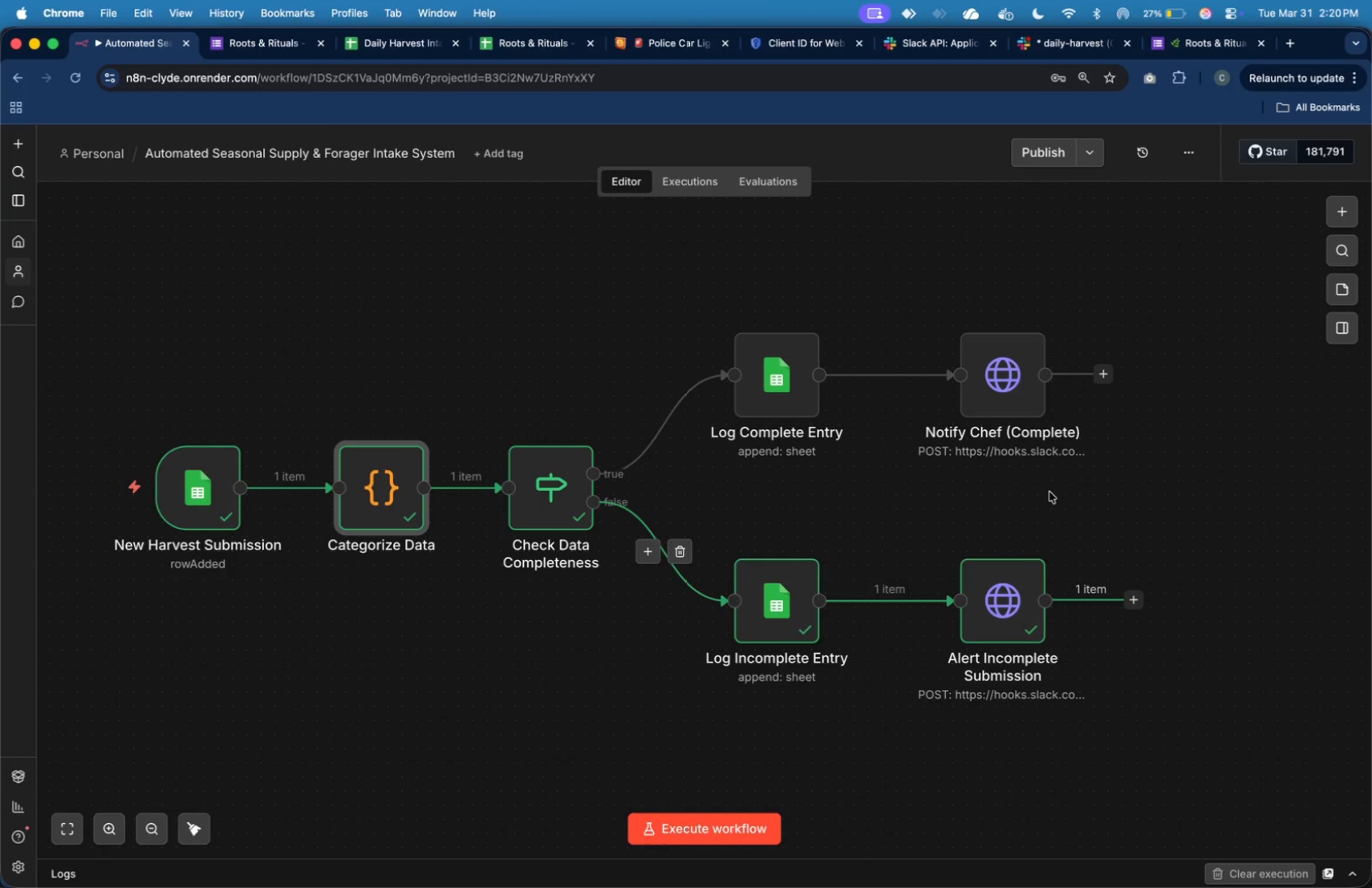 
double_click([543, 485])
 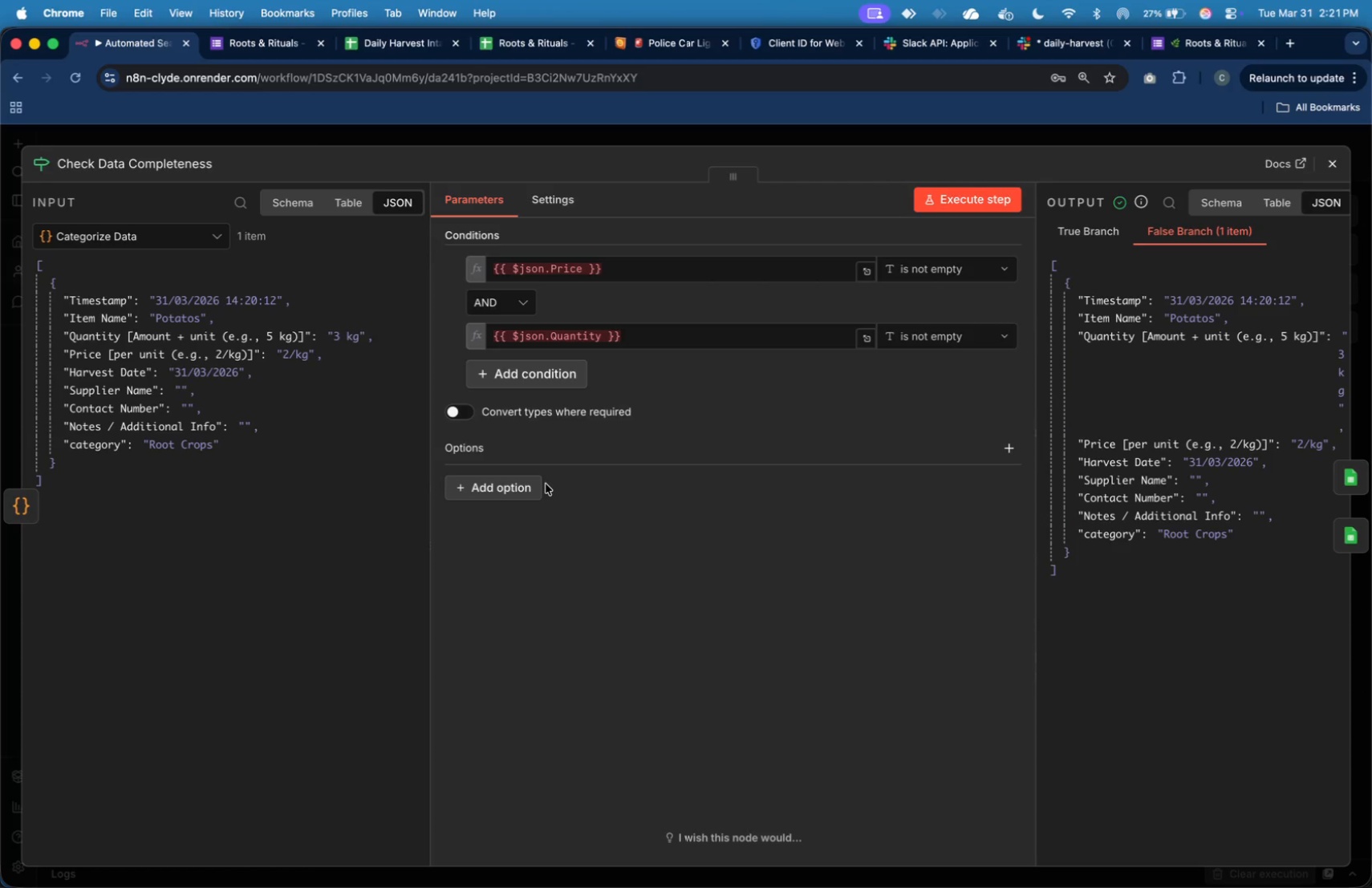 
wait(15.0)
 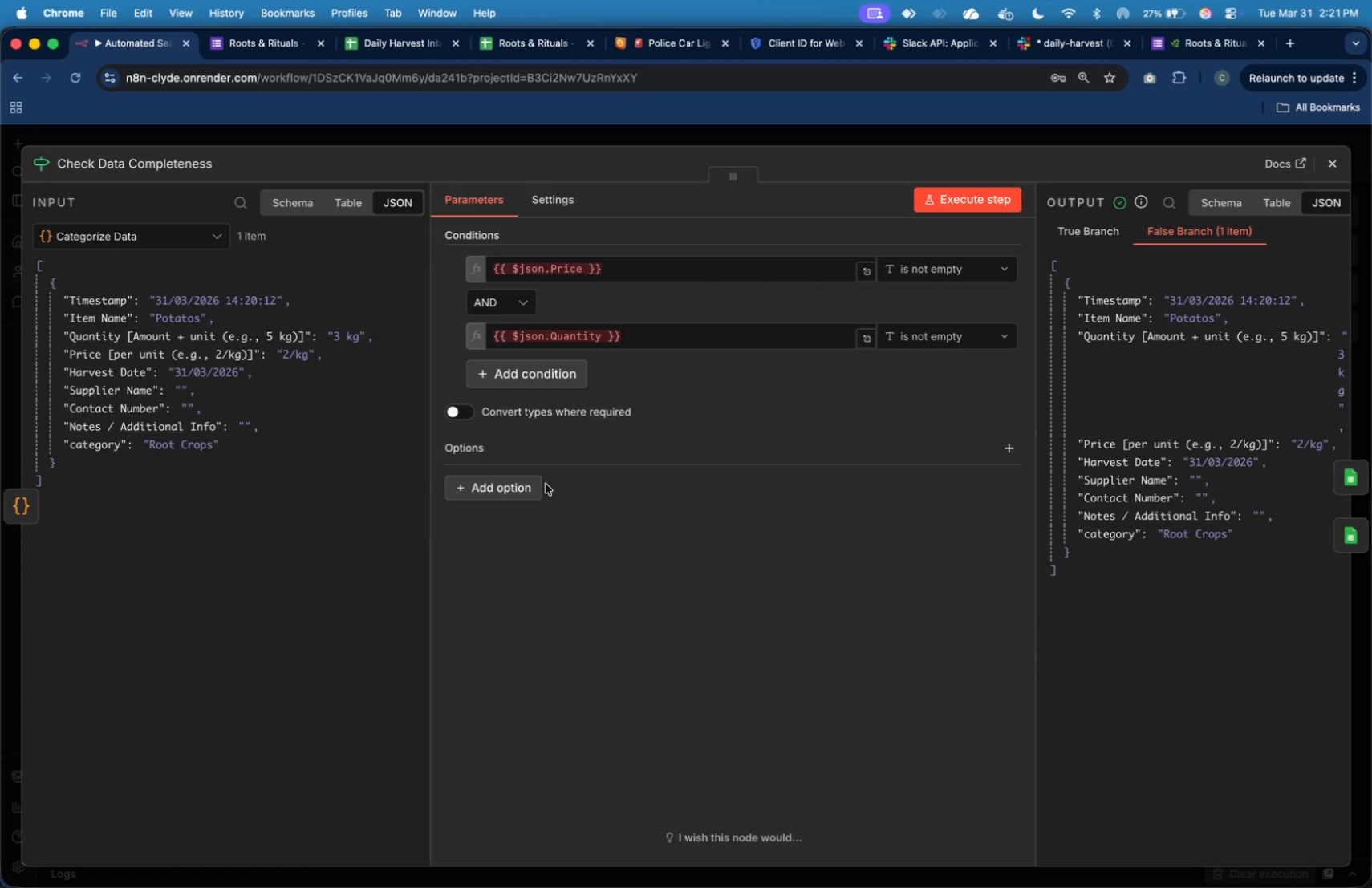 
left_click([622, 276])
 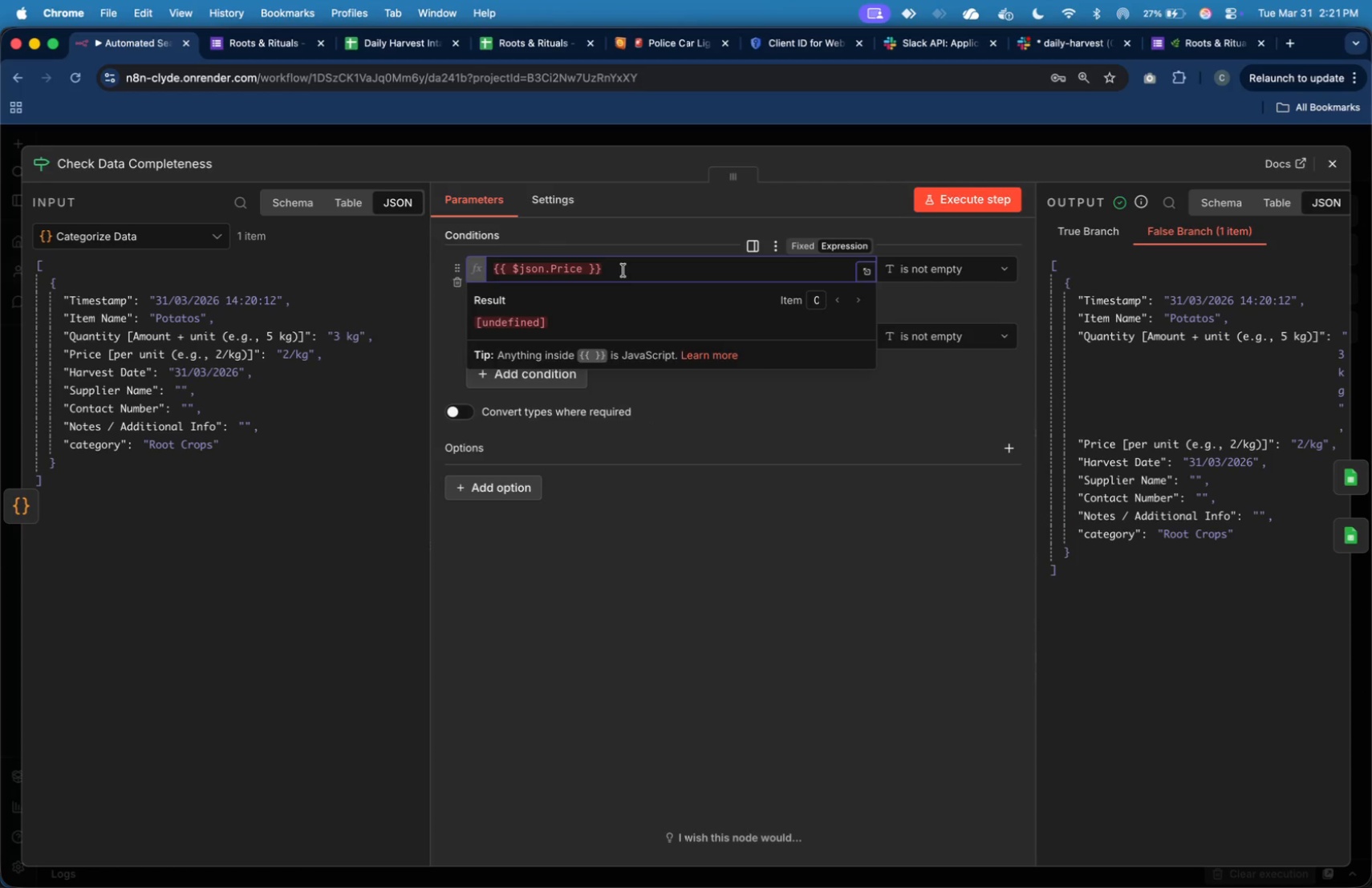 
key(Meta+CommandLeft)
 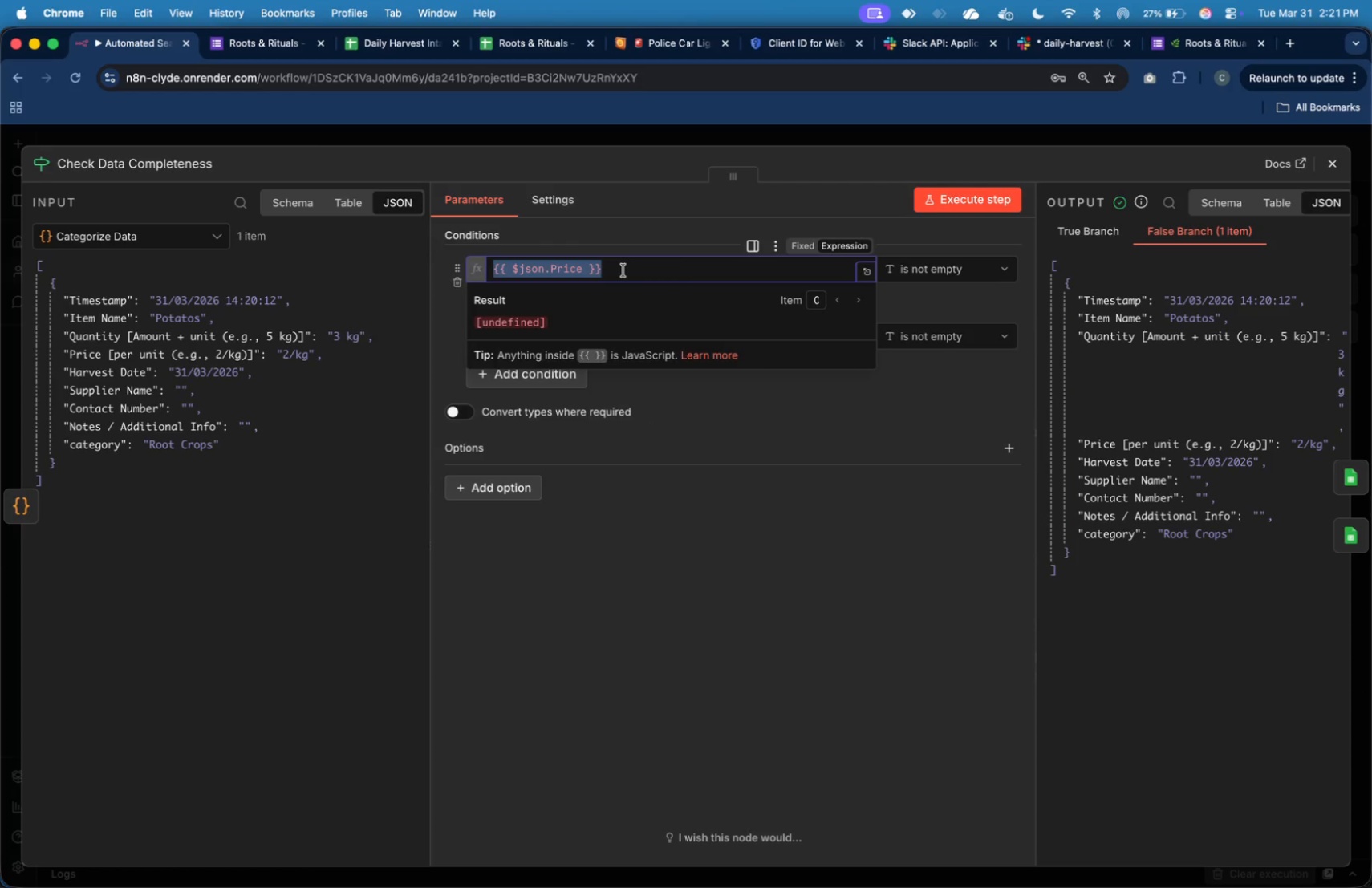 
key(Meta+A)
 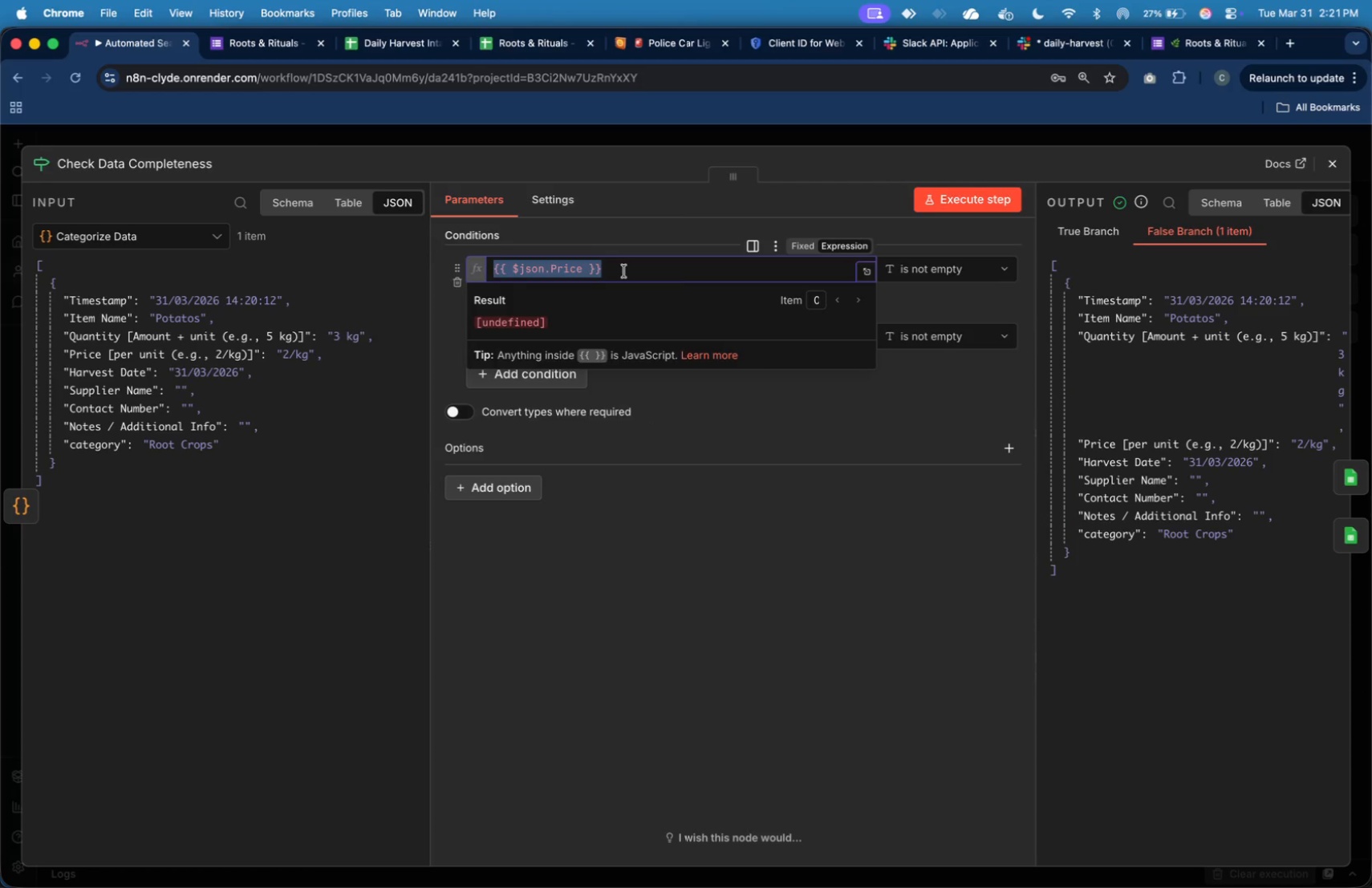 
key(Backspace)
 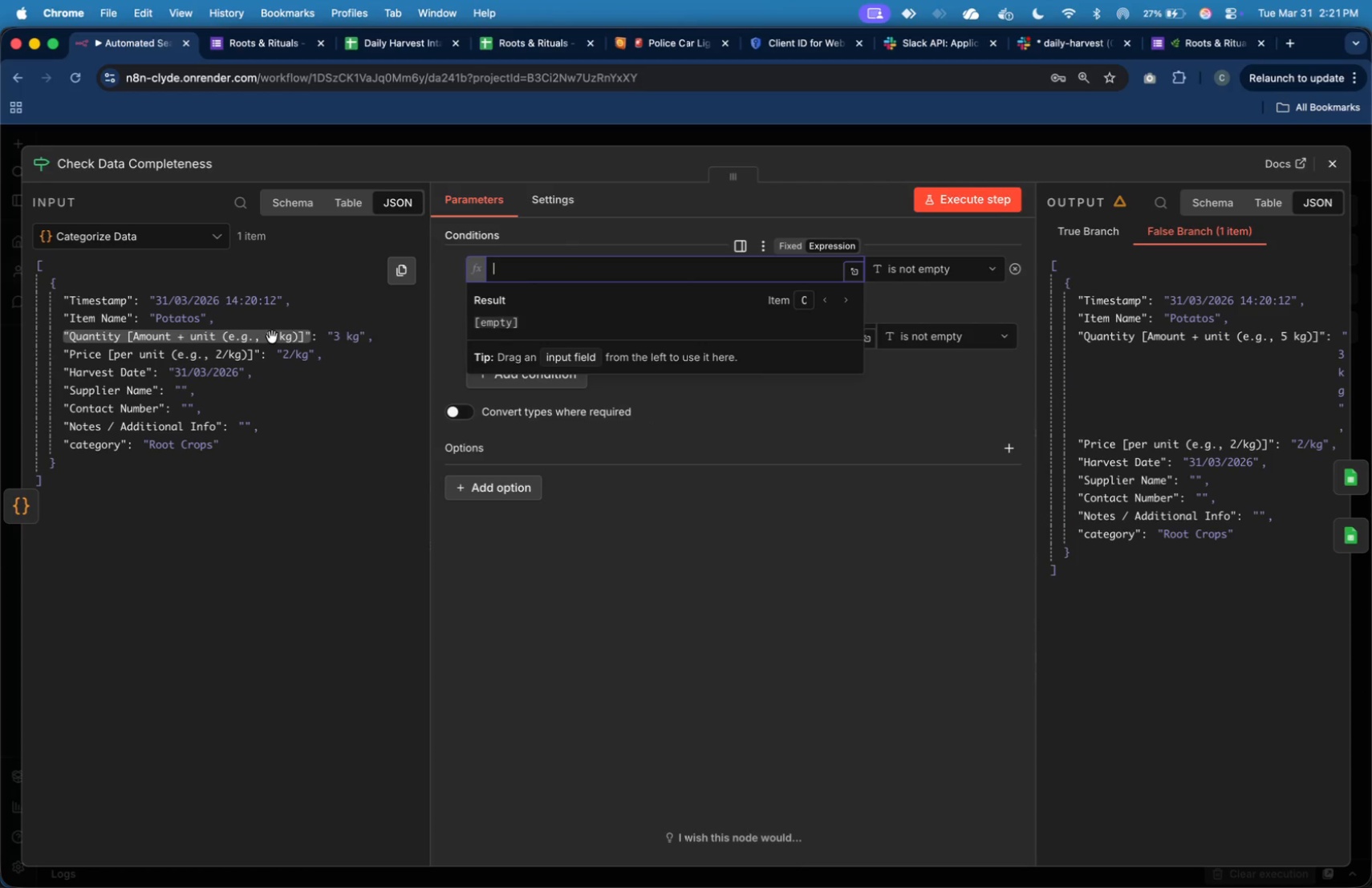 
wait(6.91)
 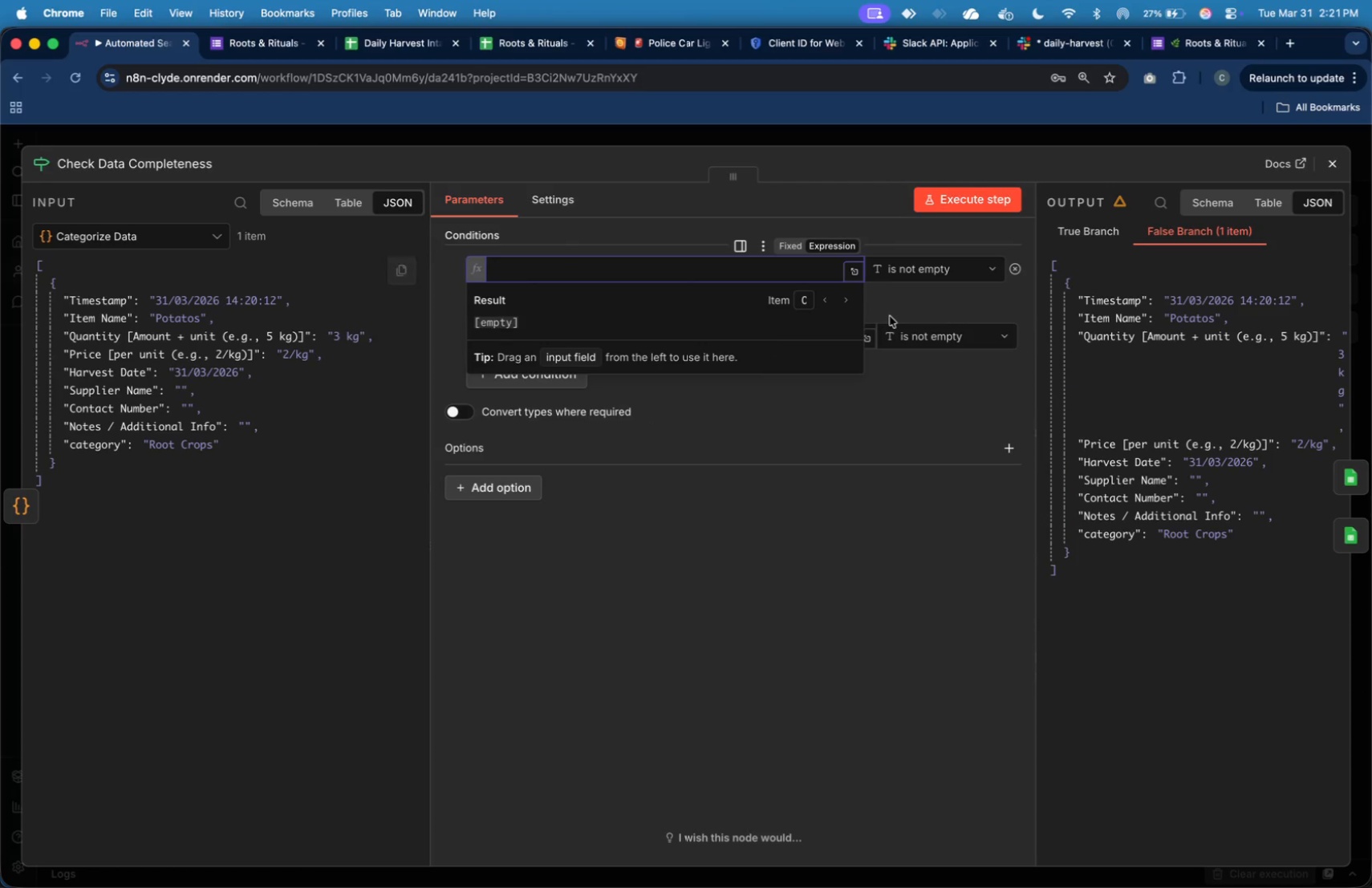 
left_click_drag(start_coordinate=[242, 355], to_coordinate=[315, 361])
 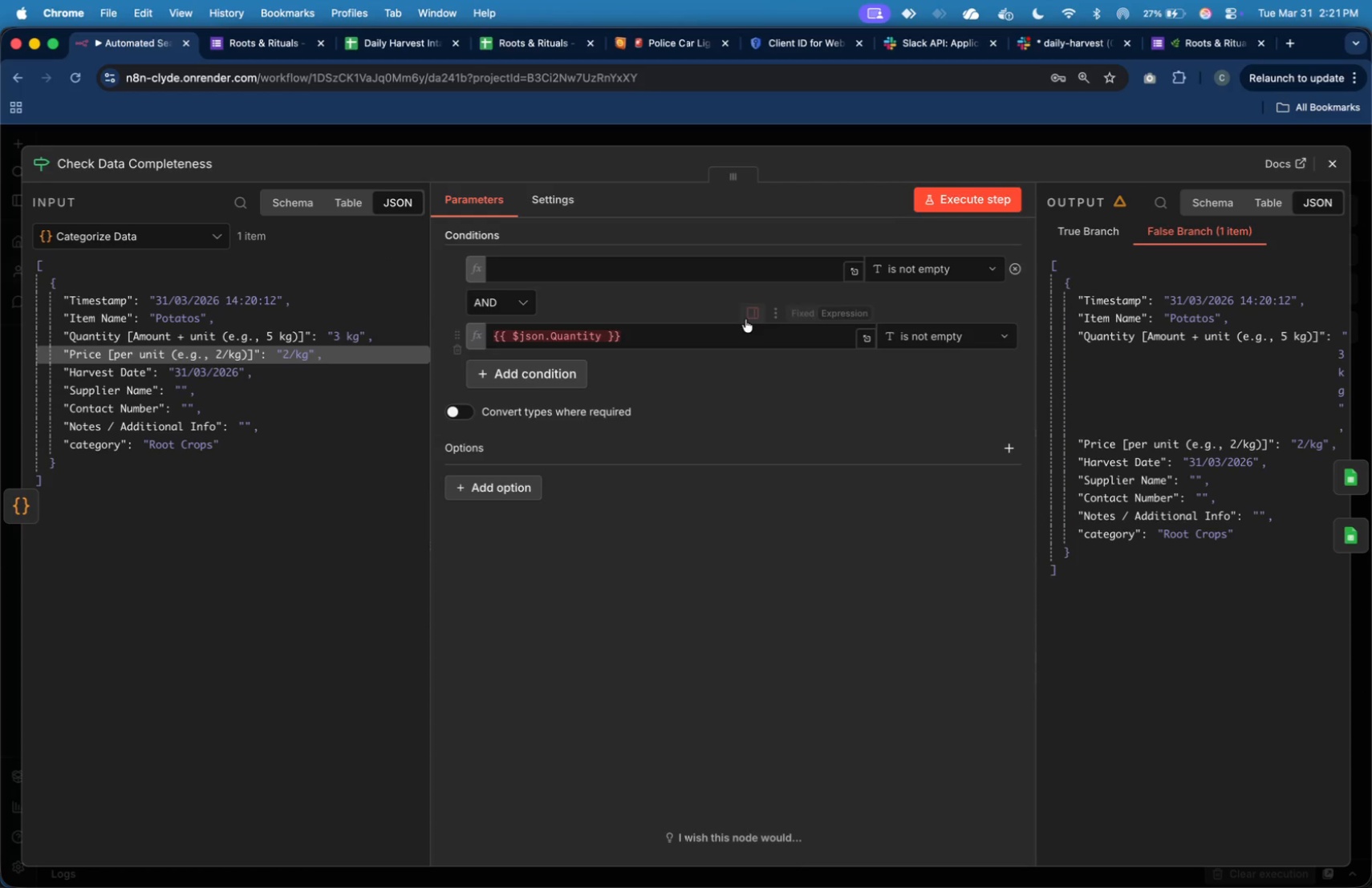 
key(Meta+CommandLeft)
 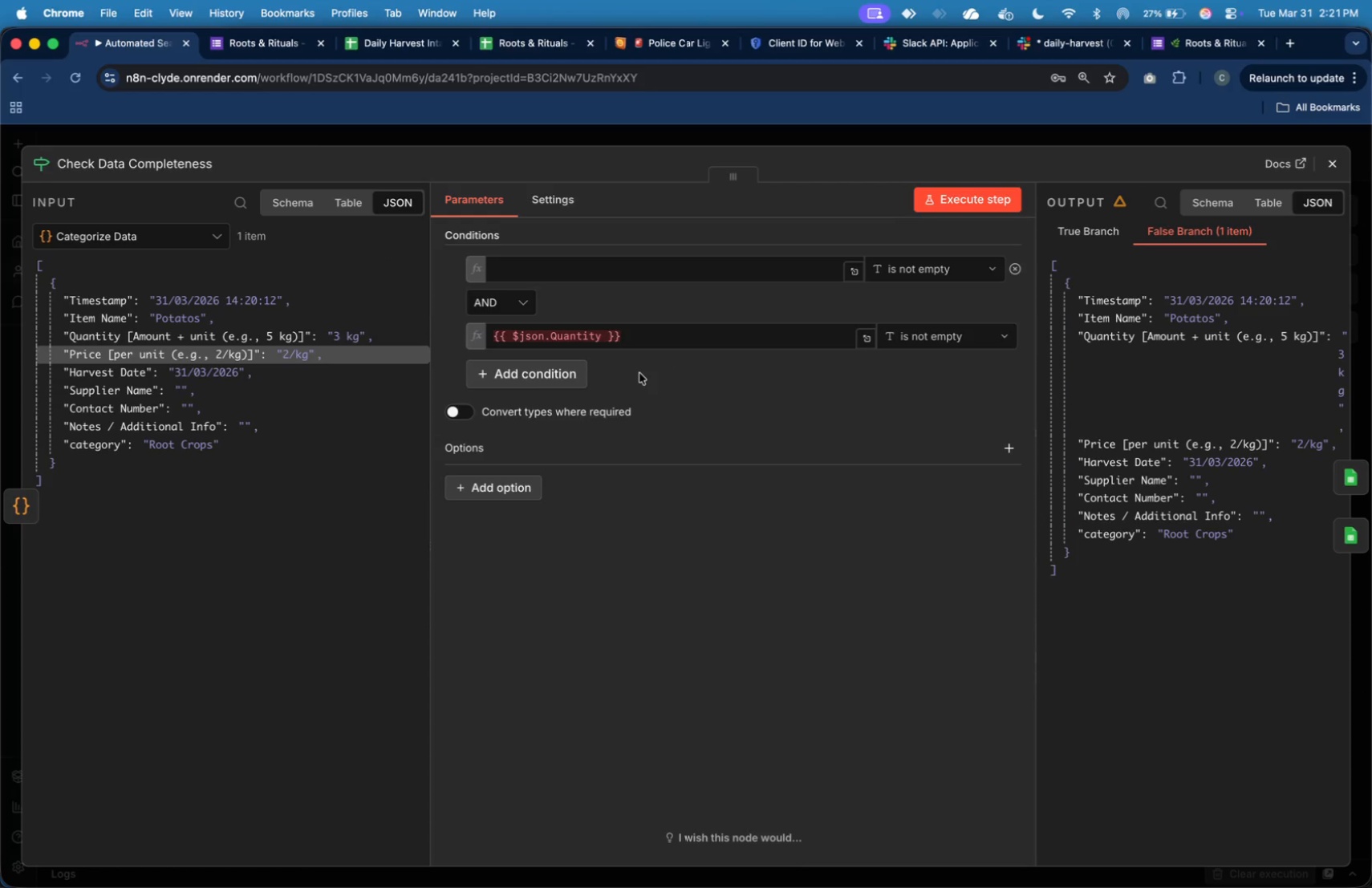 
key(Meta+Z)
 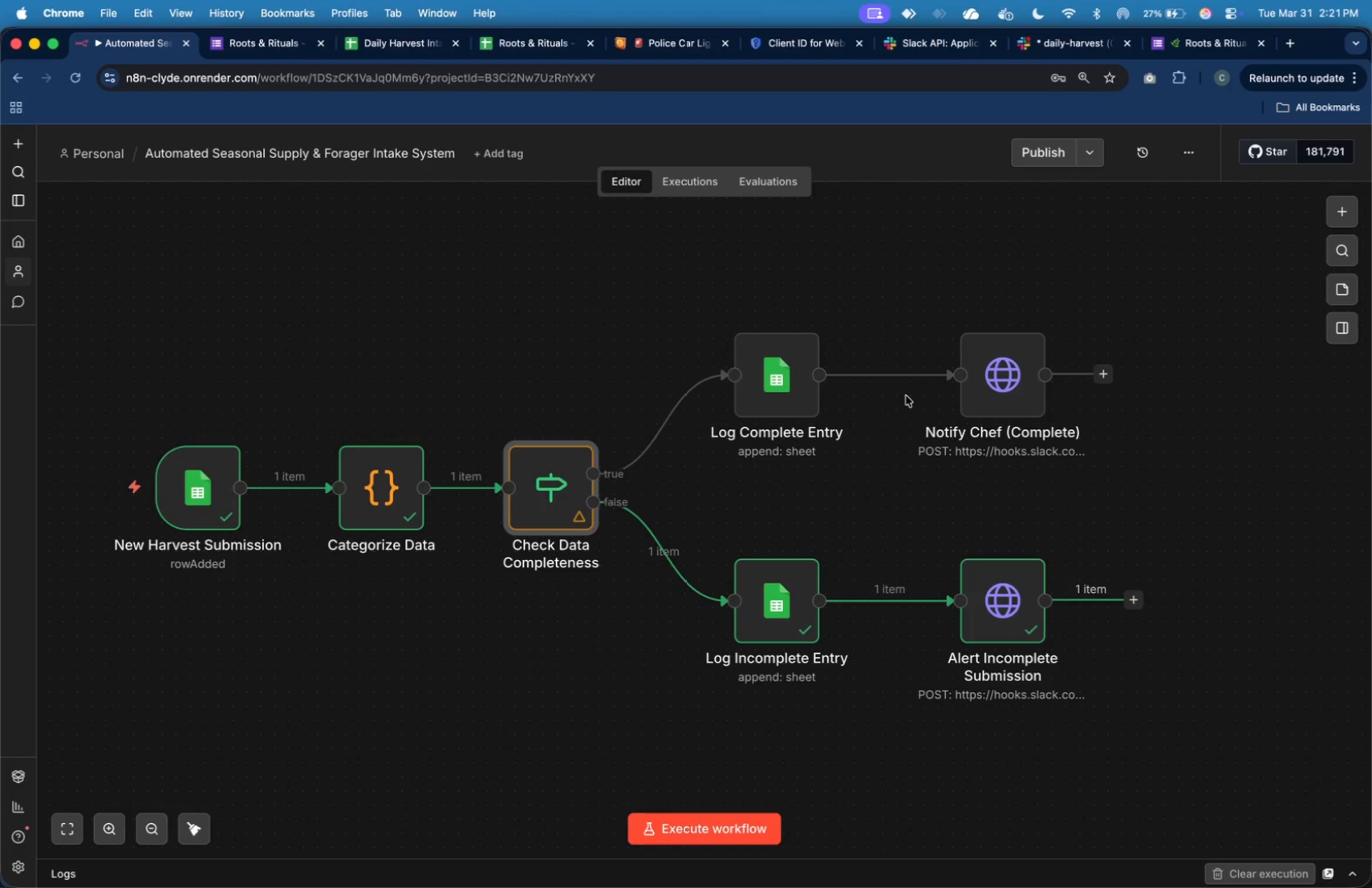 
double_click([801, 398])
 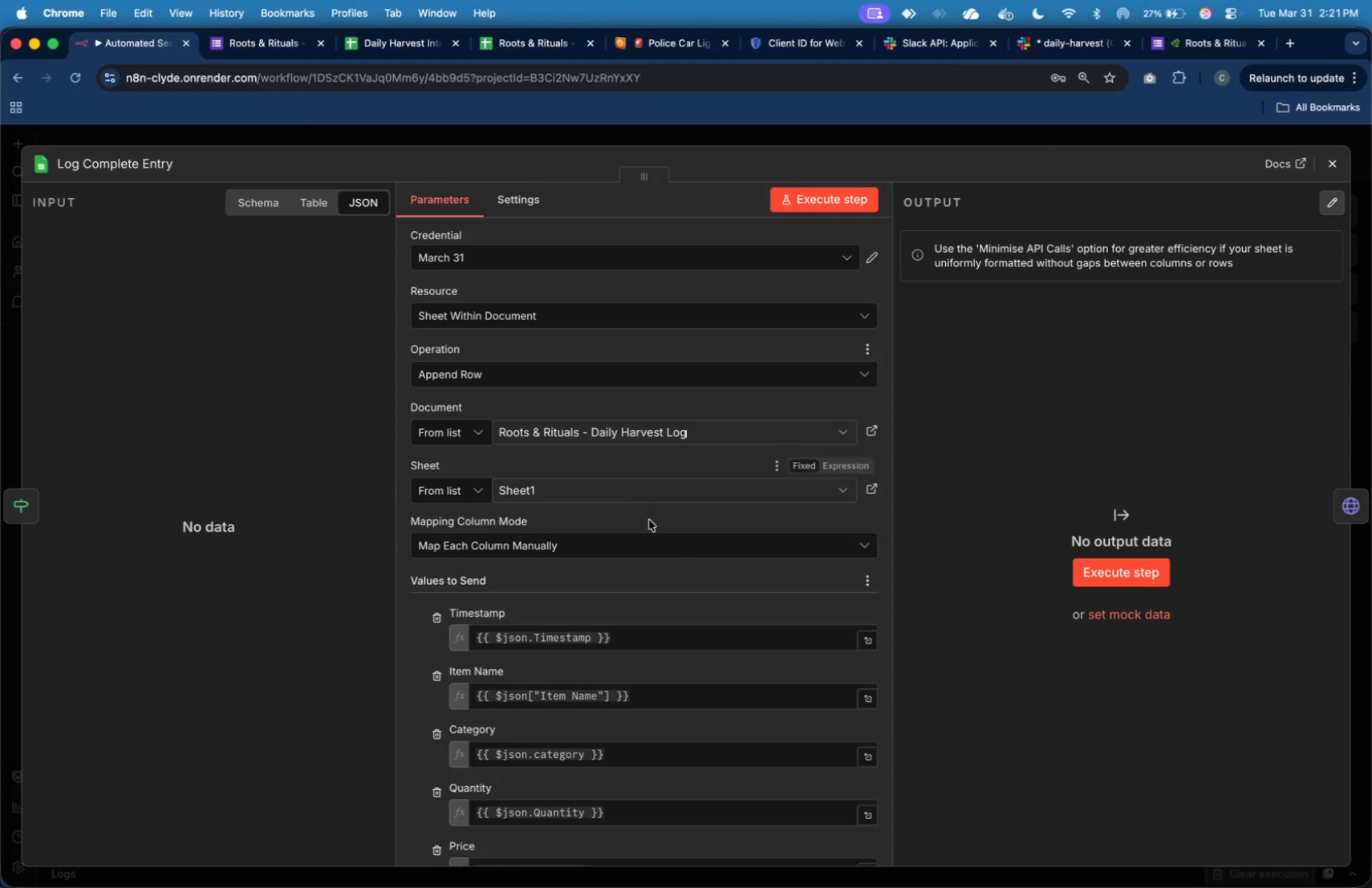 
scroll: coordinate [733, 663], scroll_direction: down, amount: 12.0
 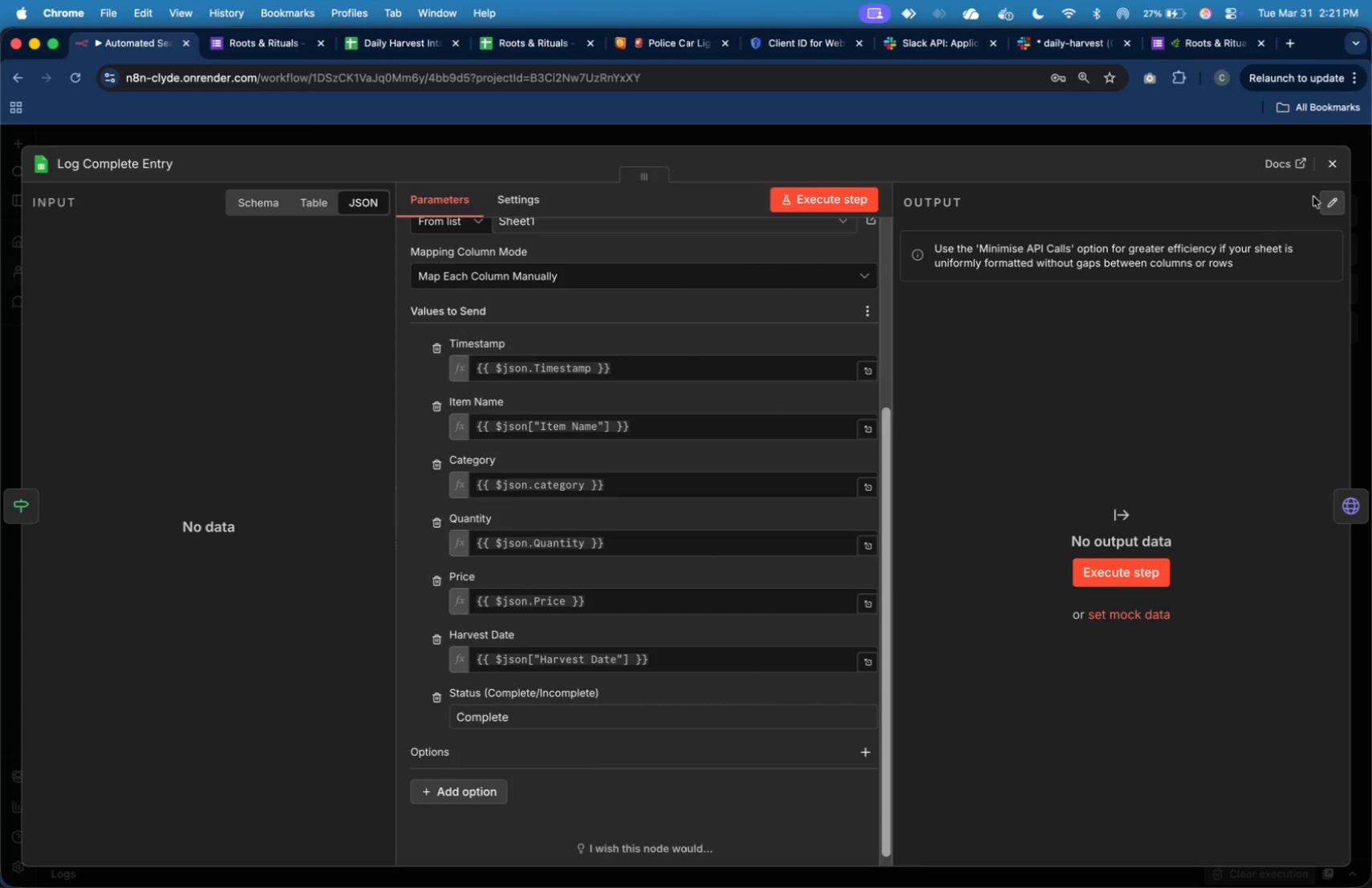 
left_click([1329, 164])
 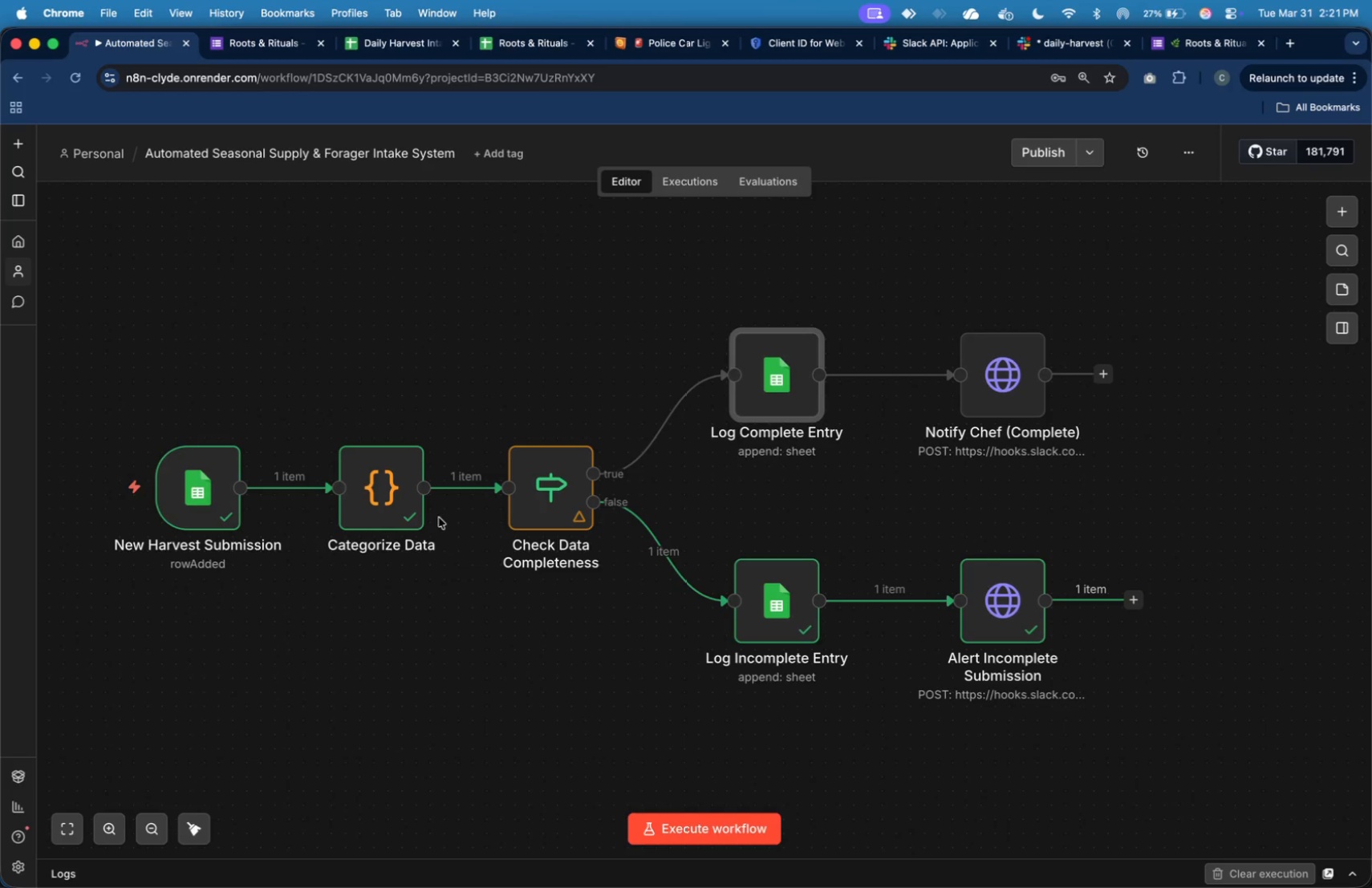 
left_click_drag(start_coordinate=[206, 465], to_coordinate=[134, 460])
 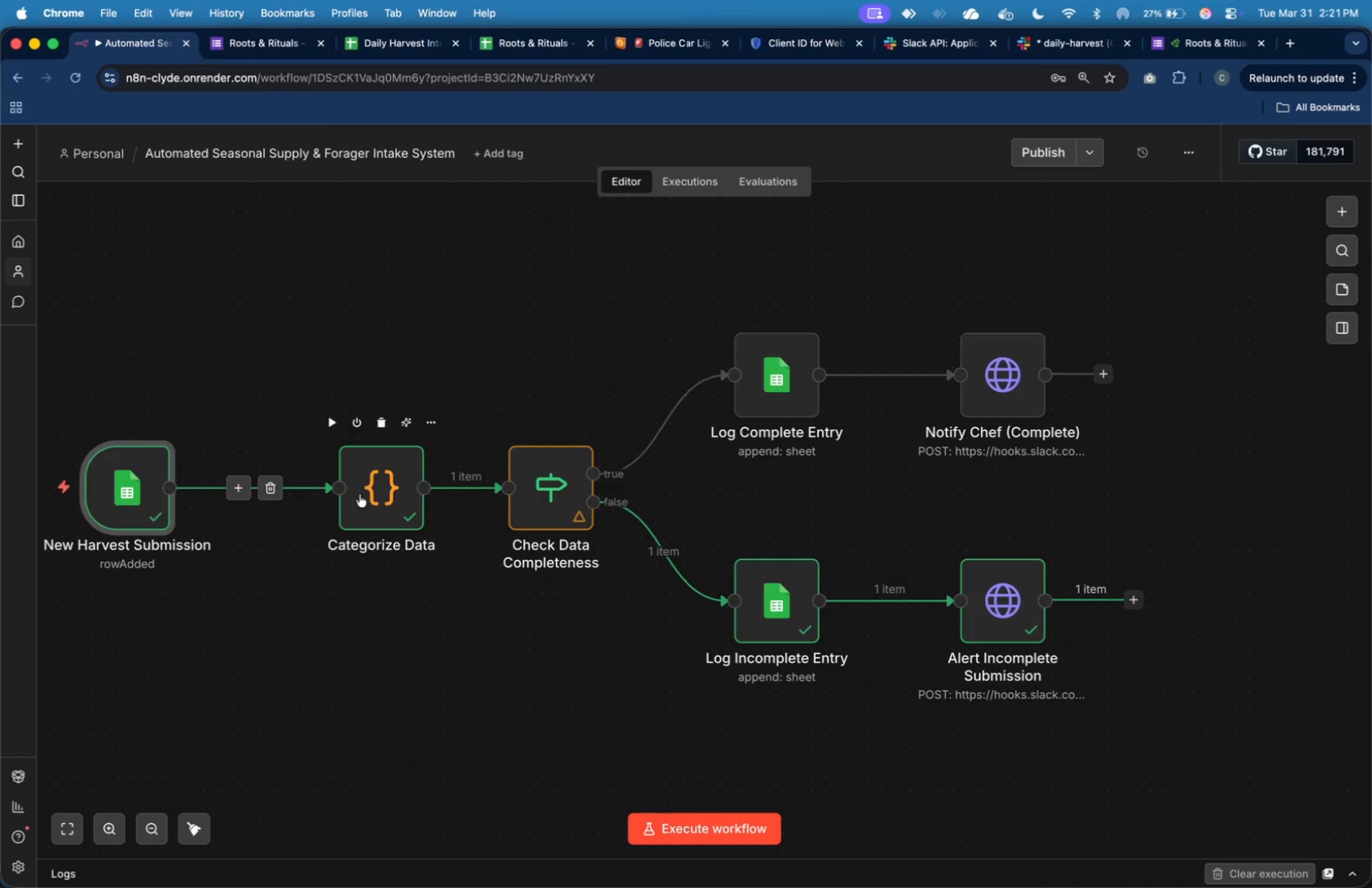 
left_click_drag(start_coordinate=[365, 493], to_coordinate=[283, 488])
 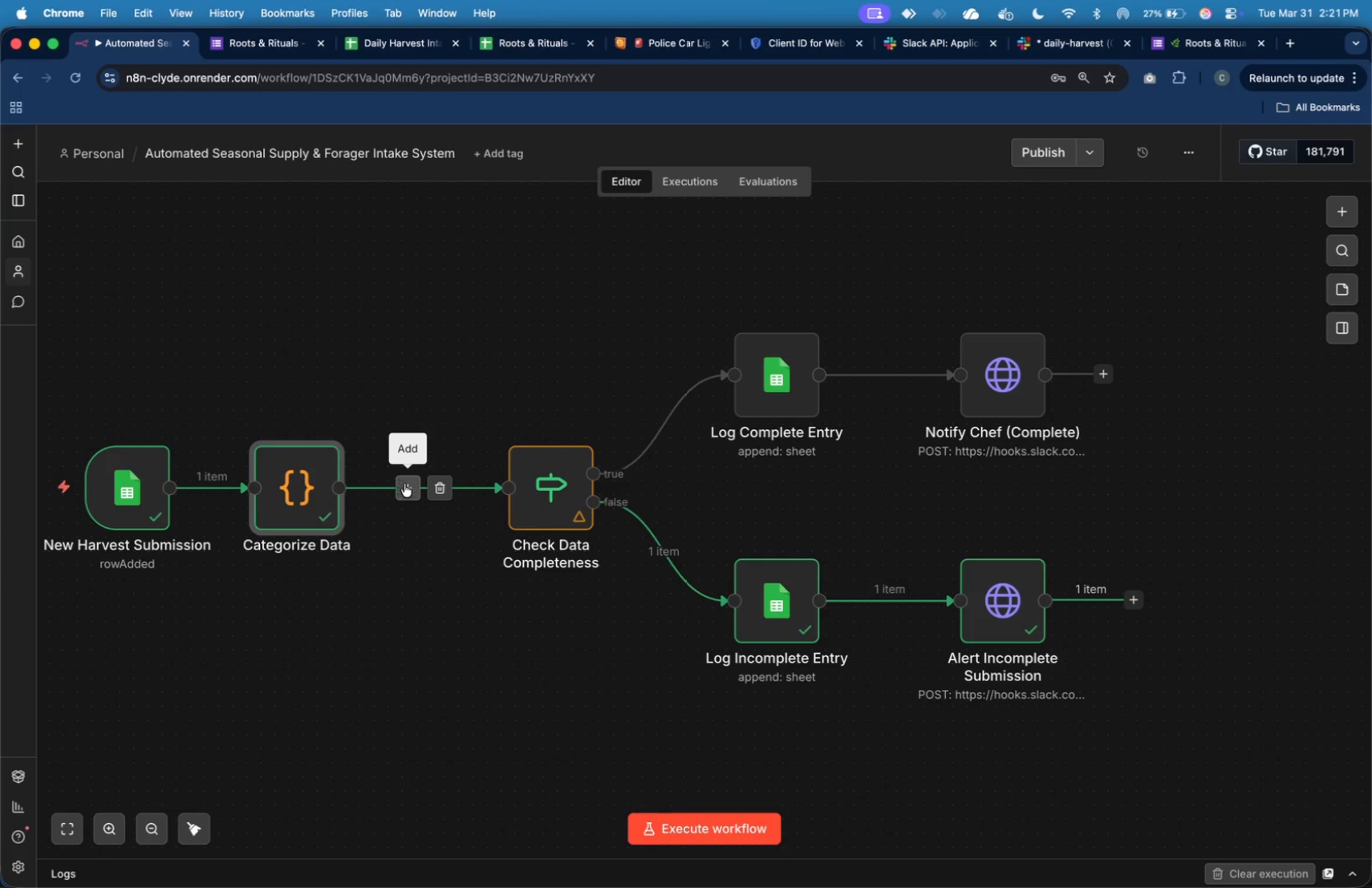 
left_click([406, 485])
 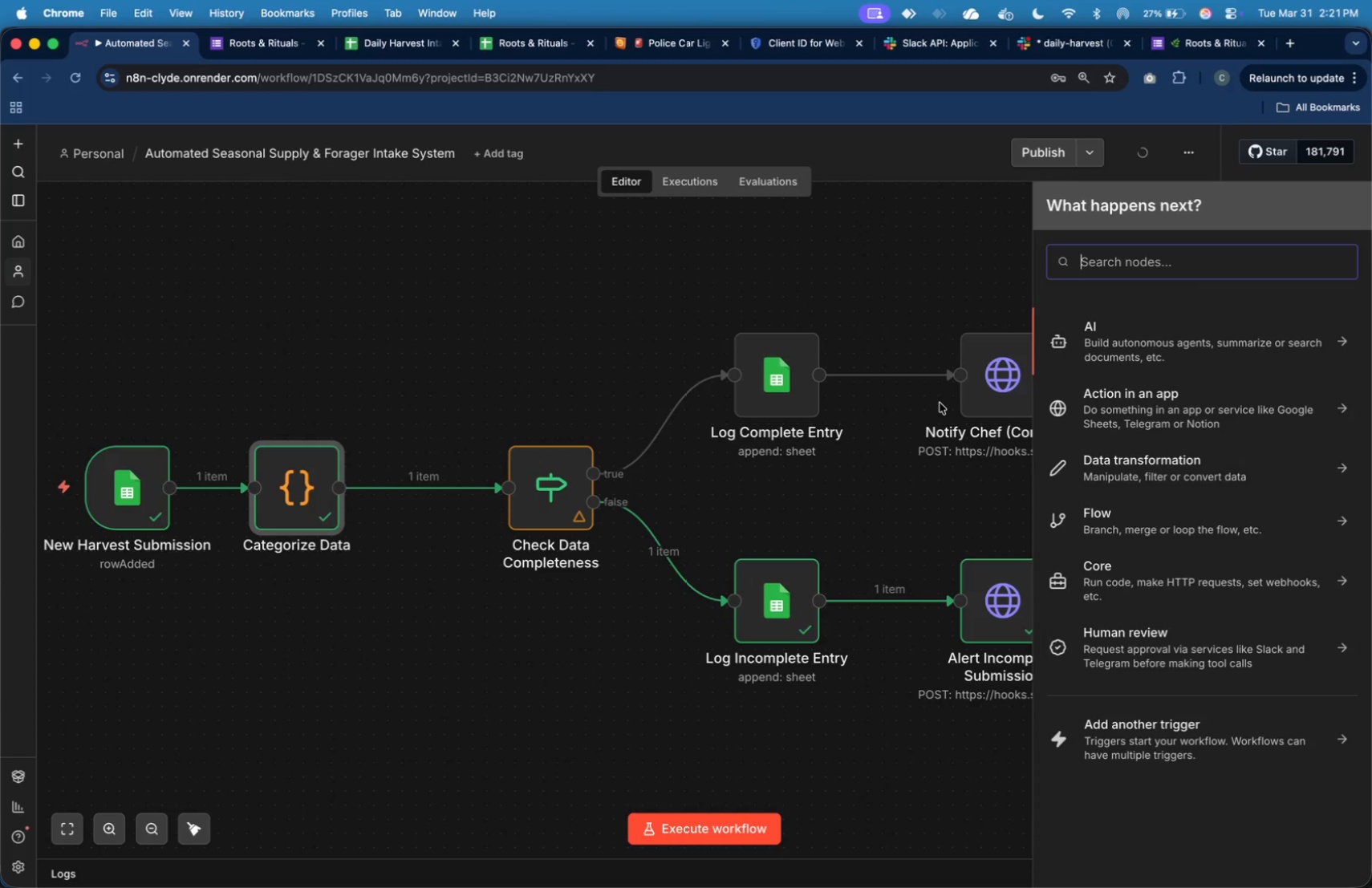 
type(se)
 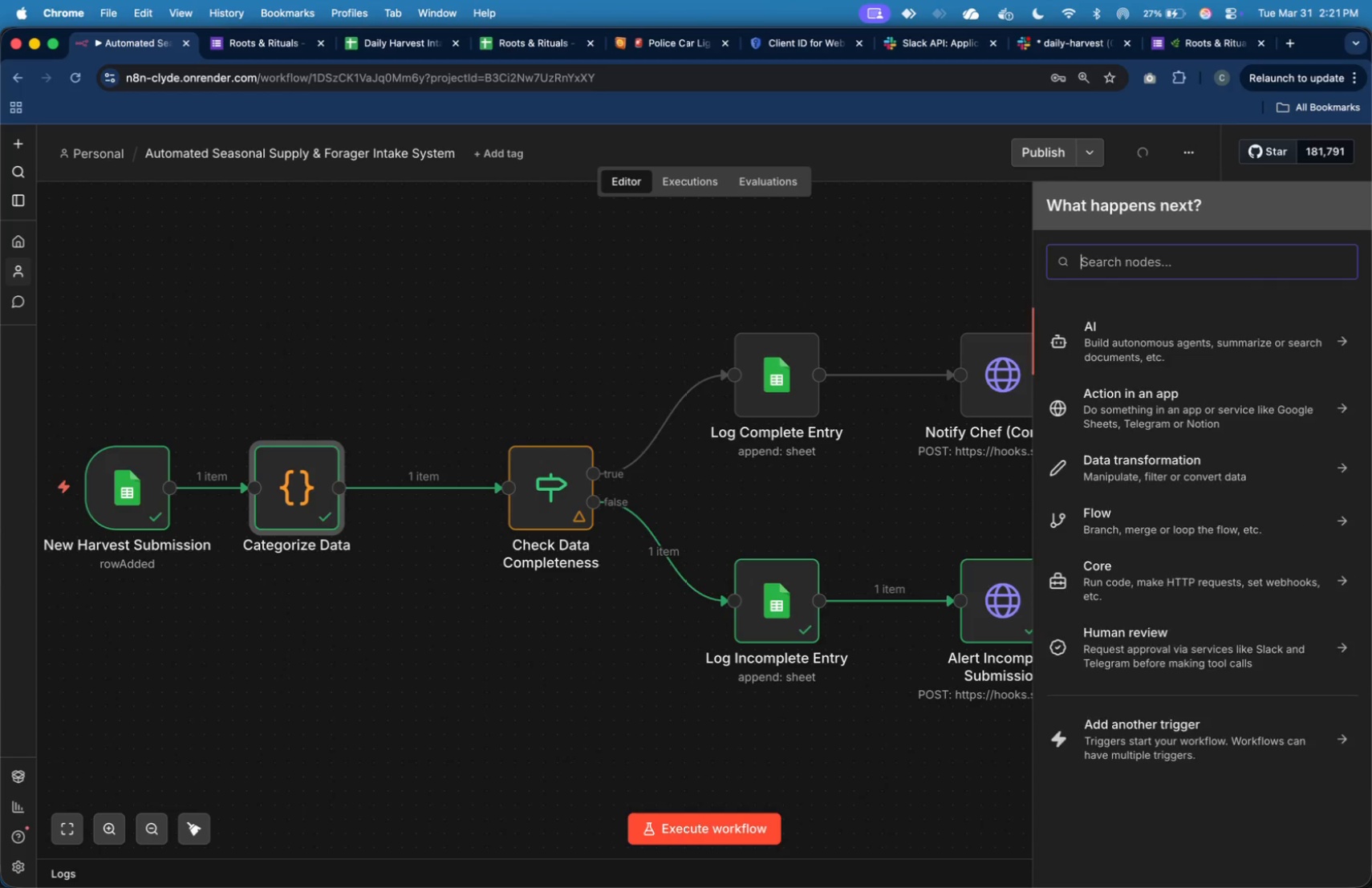 
key(T)
 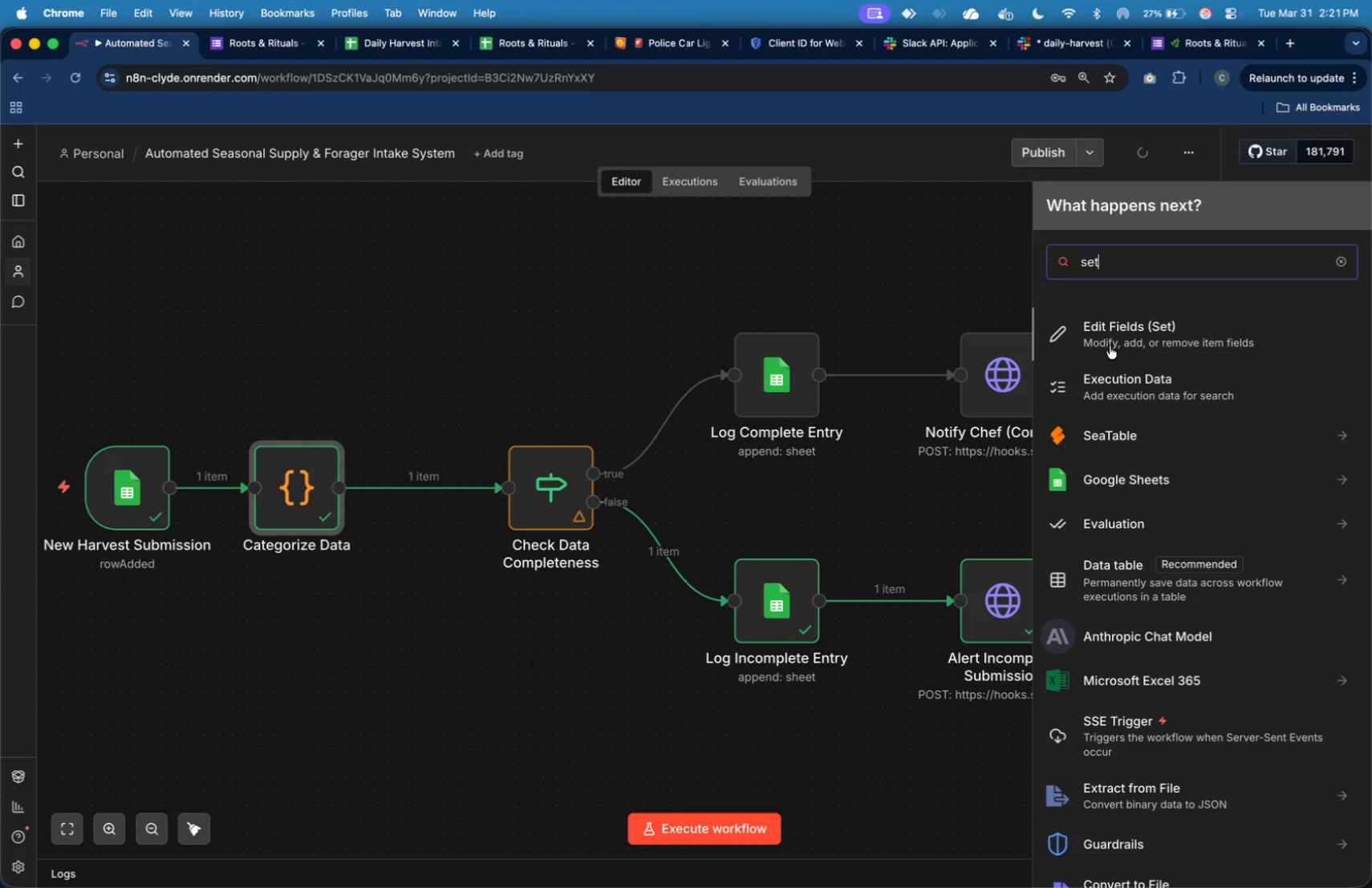 
left_click([1110, 346])
 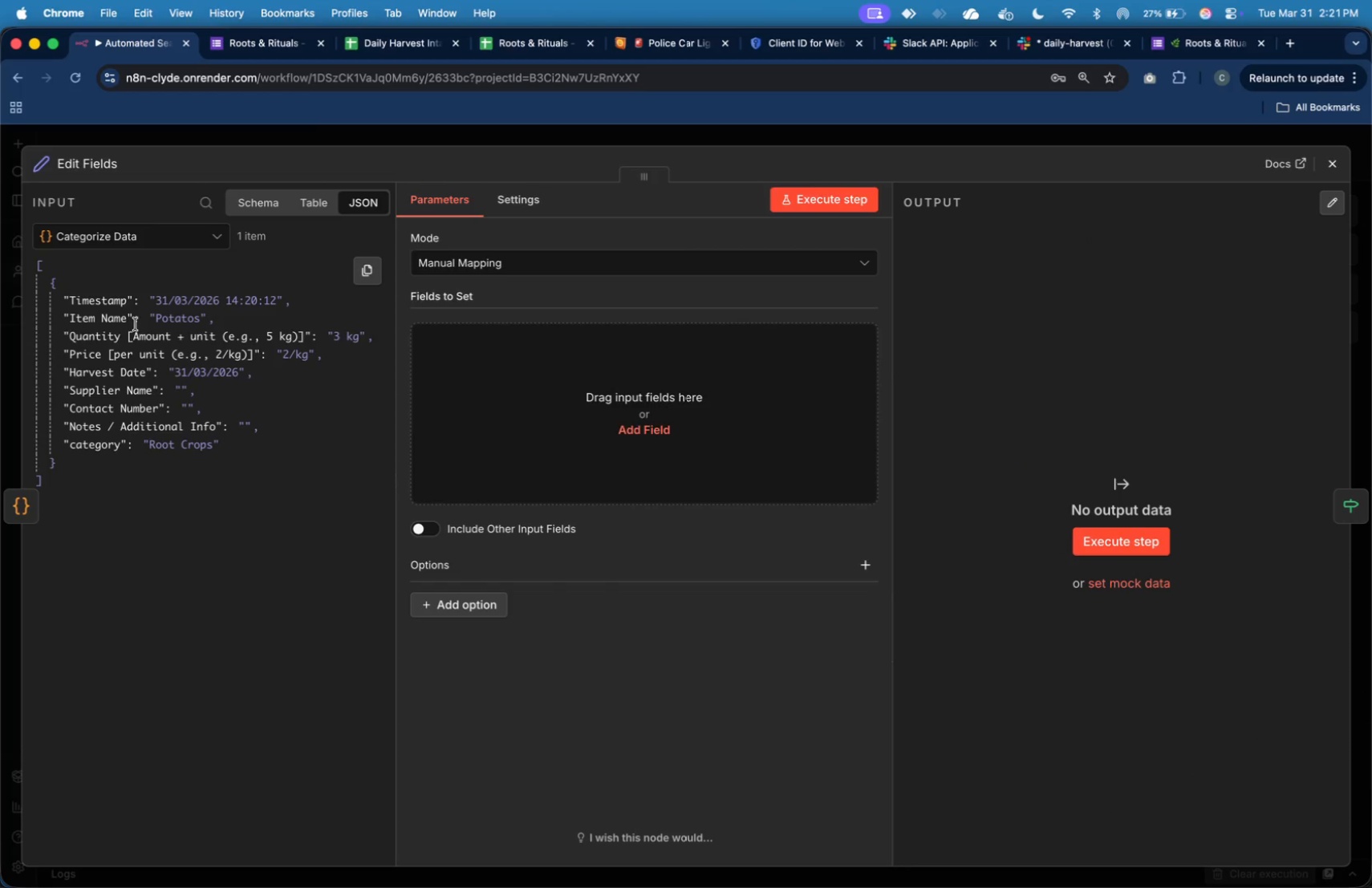 
left_click_drag(start_coordinate=[111, 351], to_coordinate=[537, 396])
 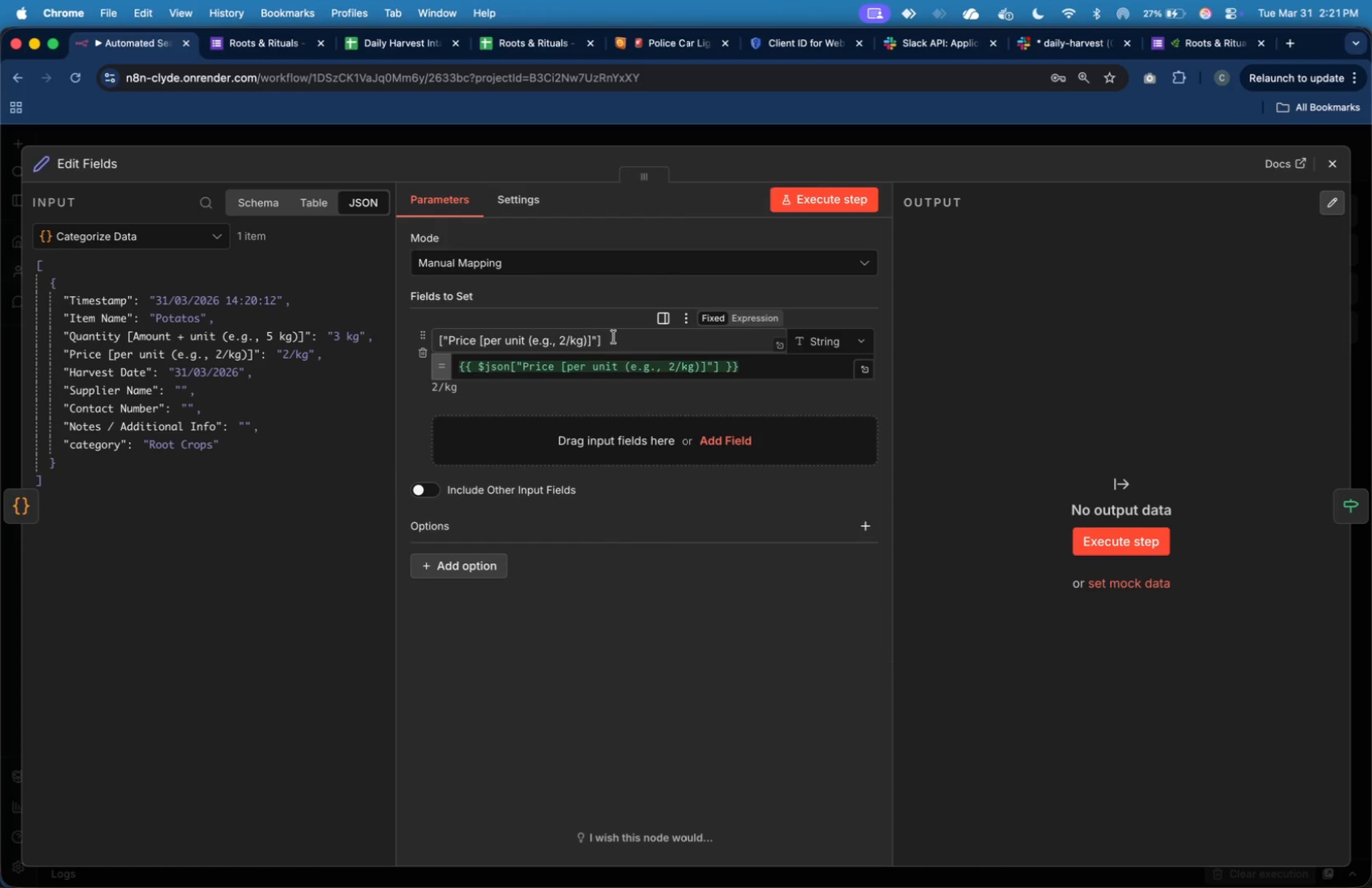 
left_click_drag(start_coordinate=[617, 337], to_coordinate=[481, 345])
 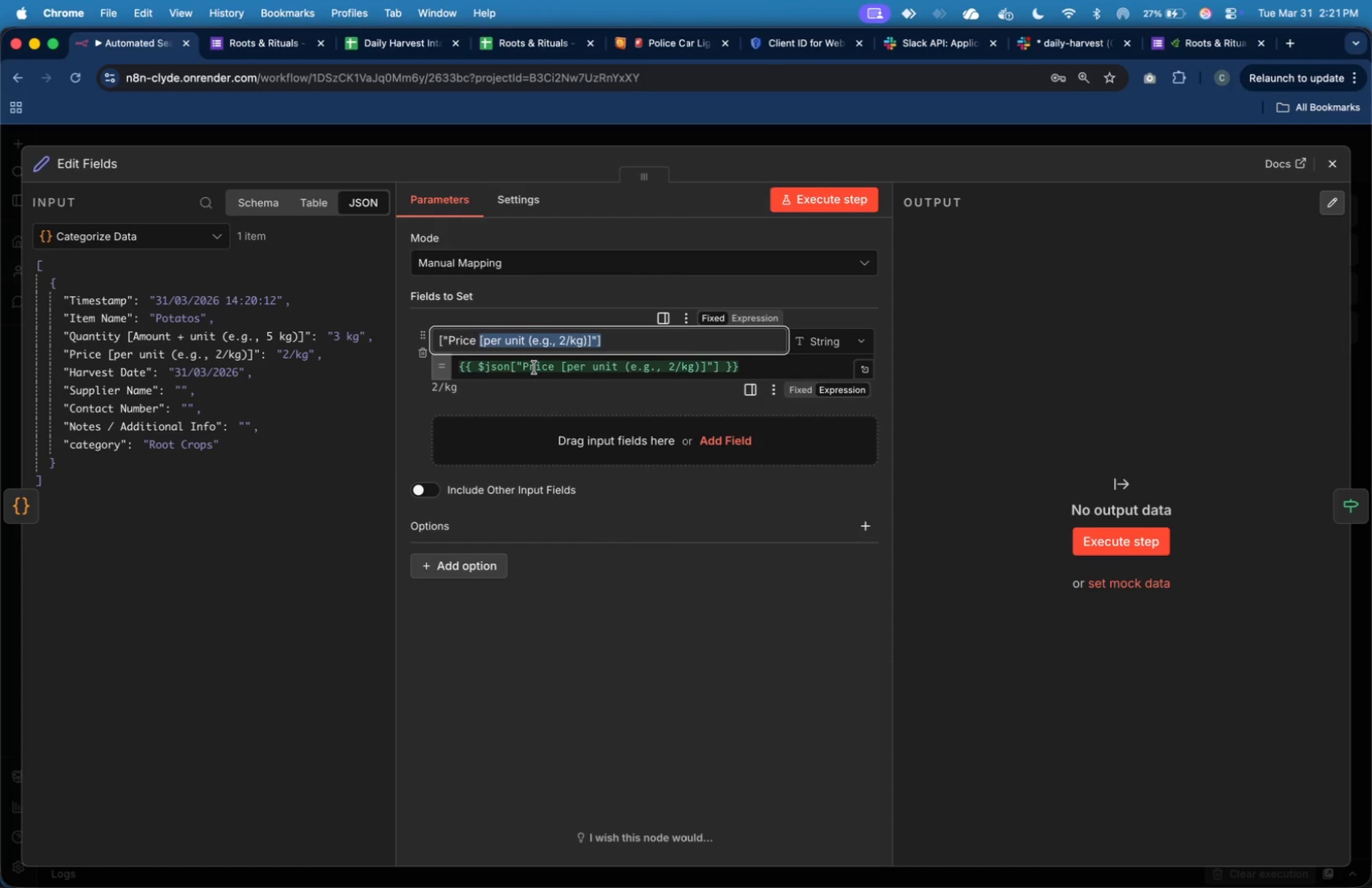 
key(Backspace)
 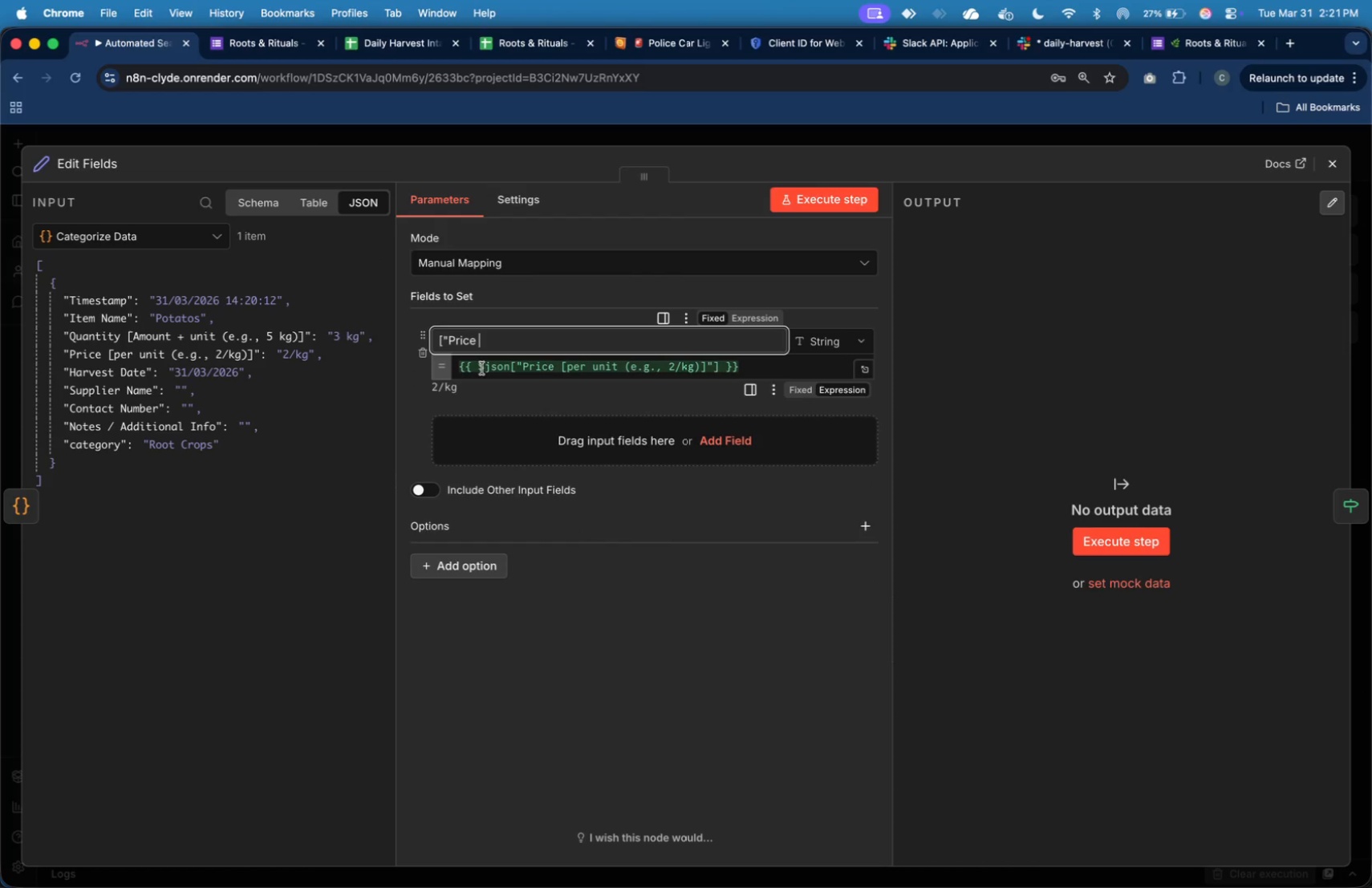 
key(Backspace)
 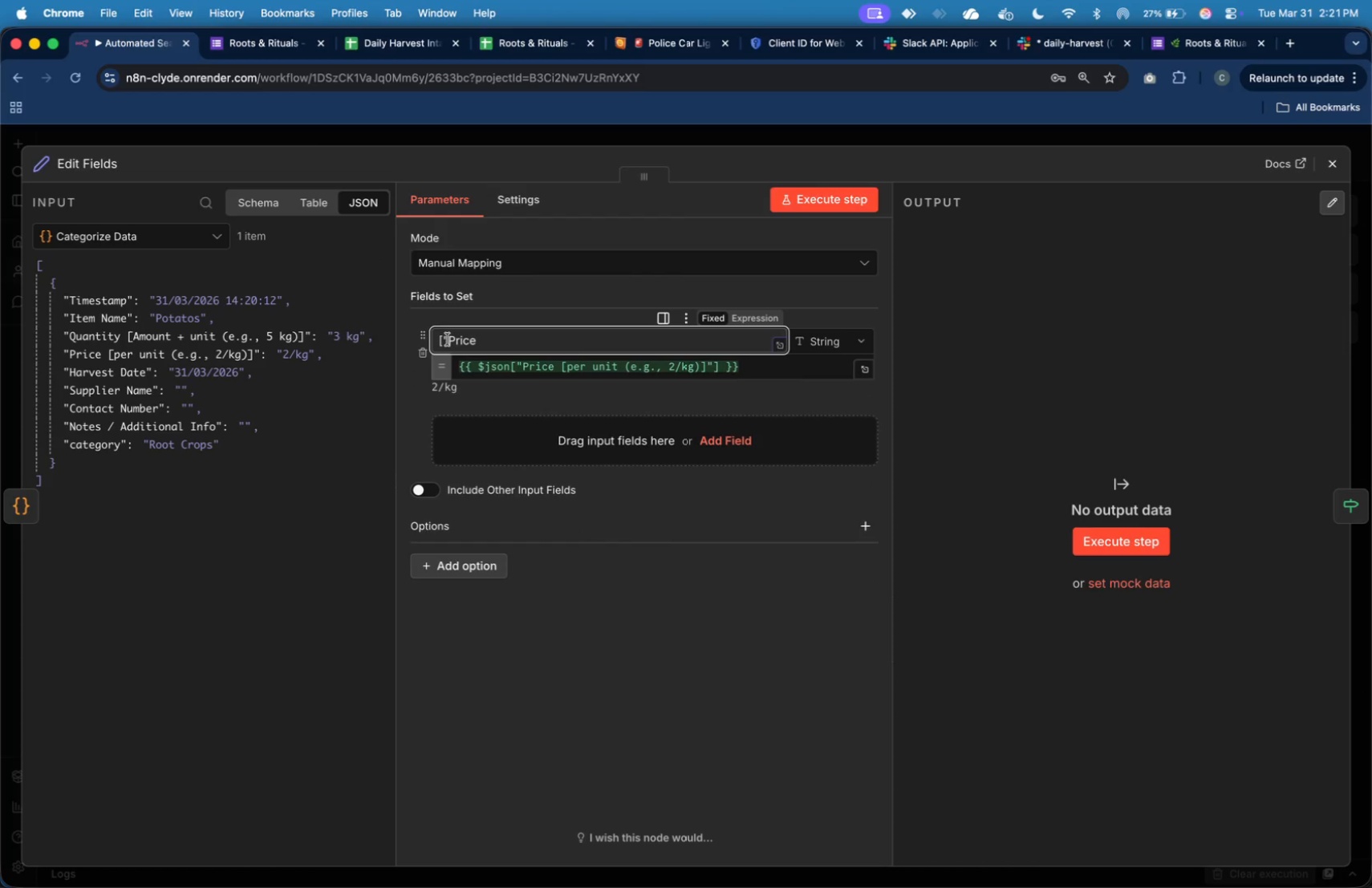 
left_click([448, 339])
 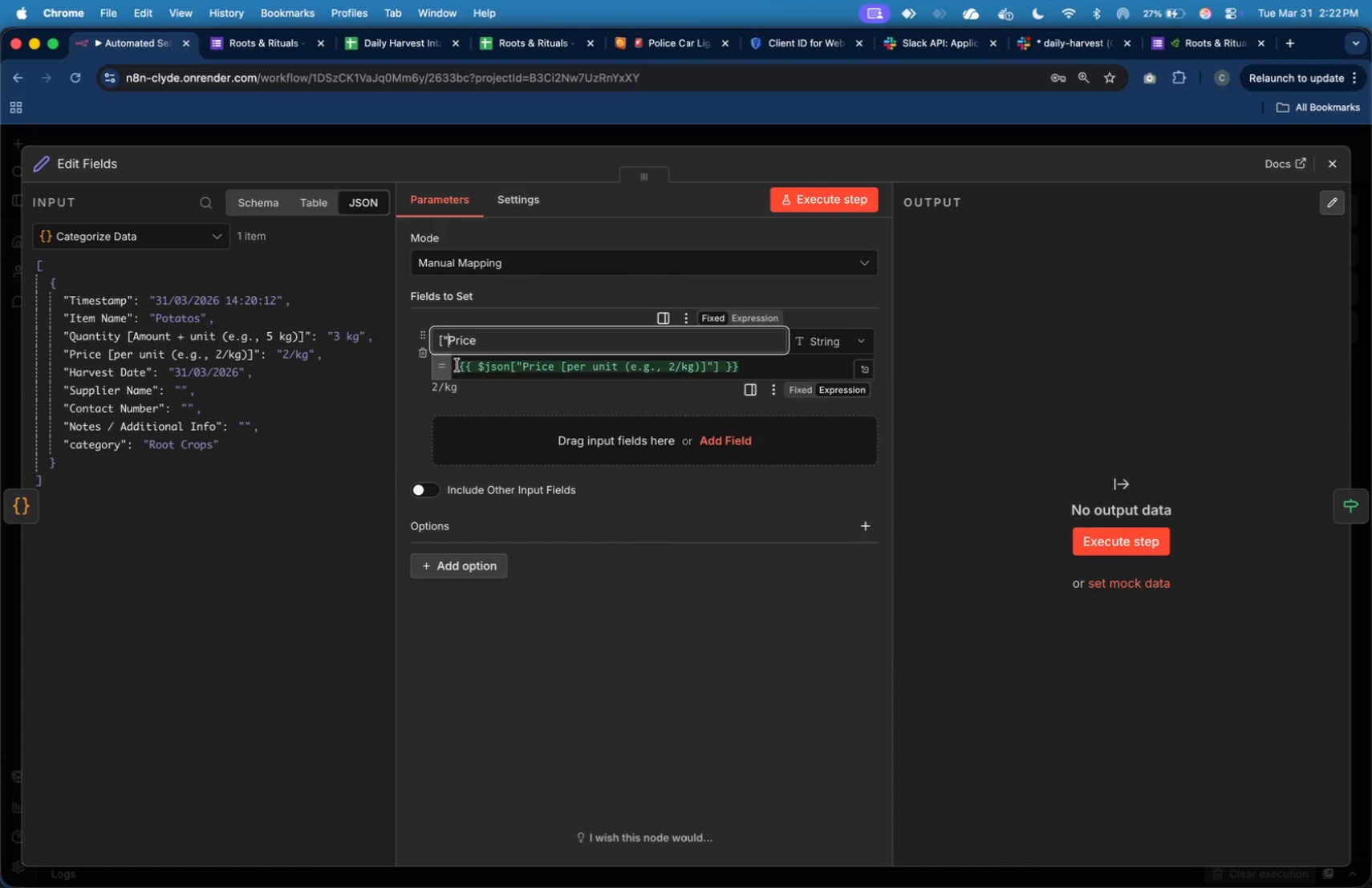 
key(Backspace)
 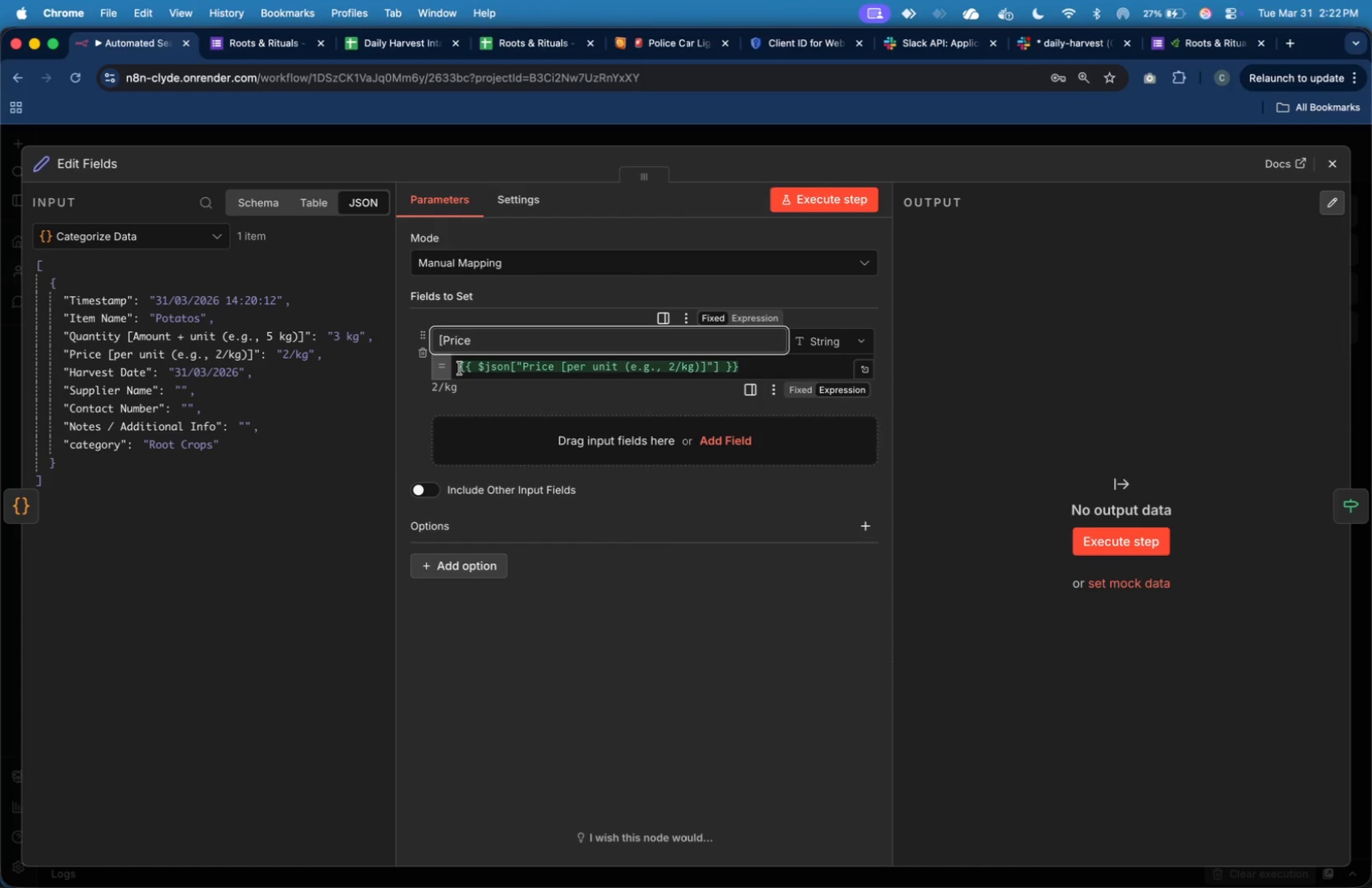 
key(Backspace)
 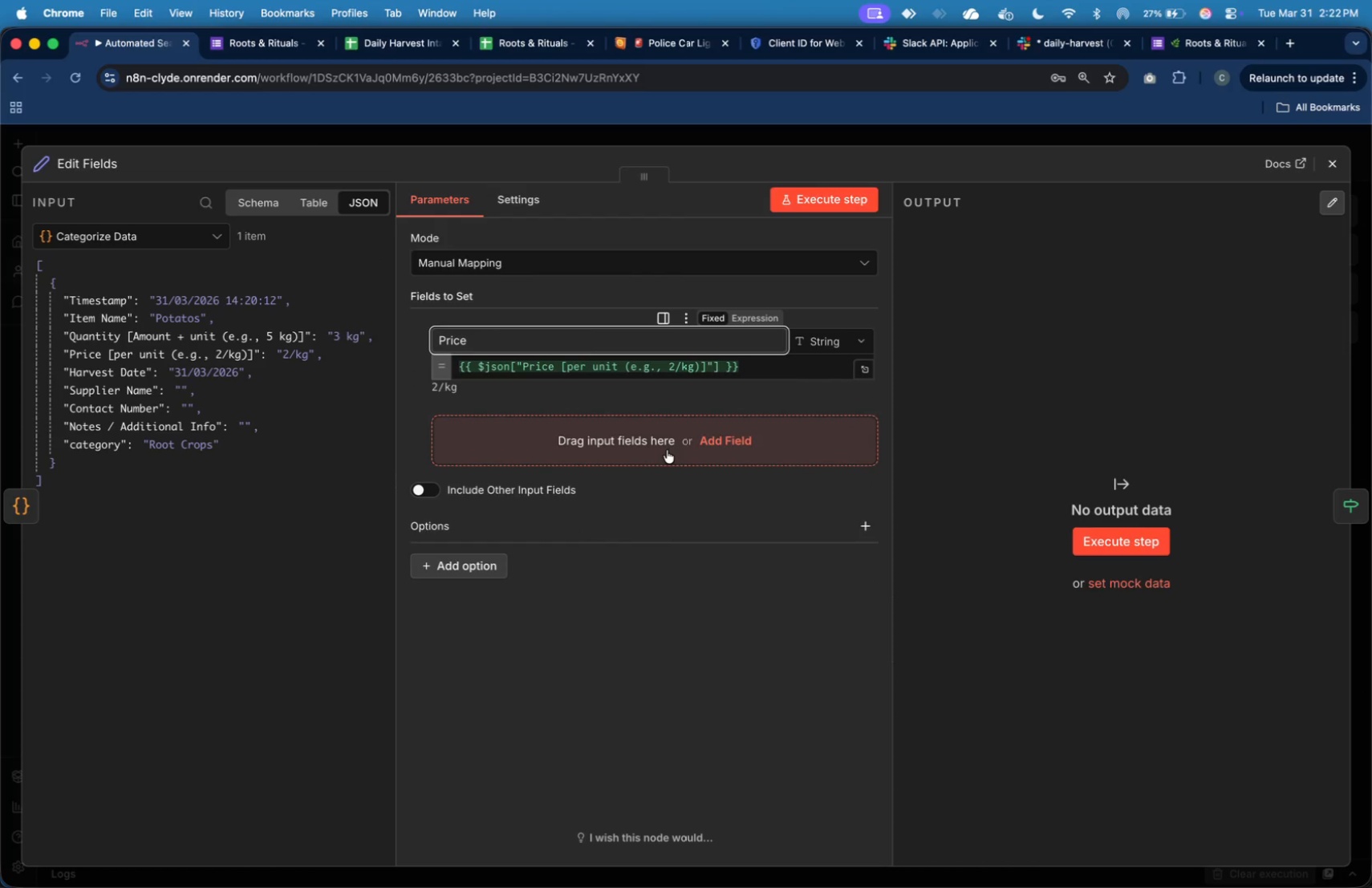 
left_click([667, 450])
 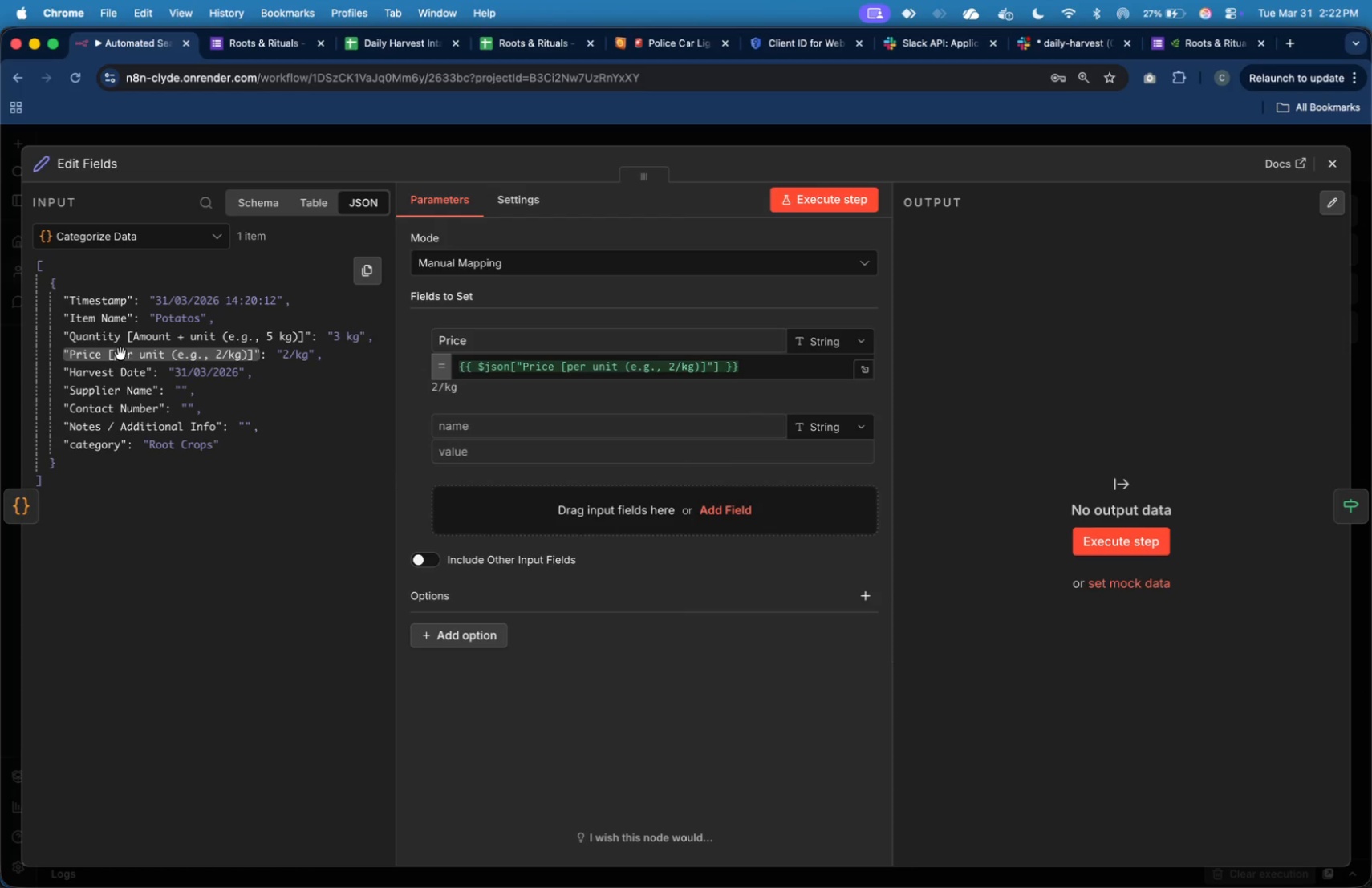 
wait(5.46)
 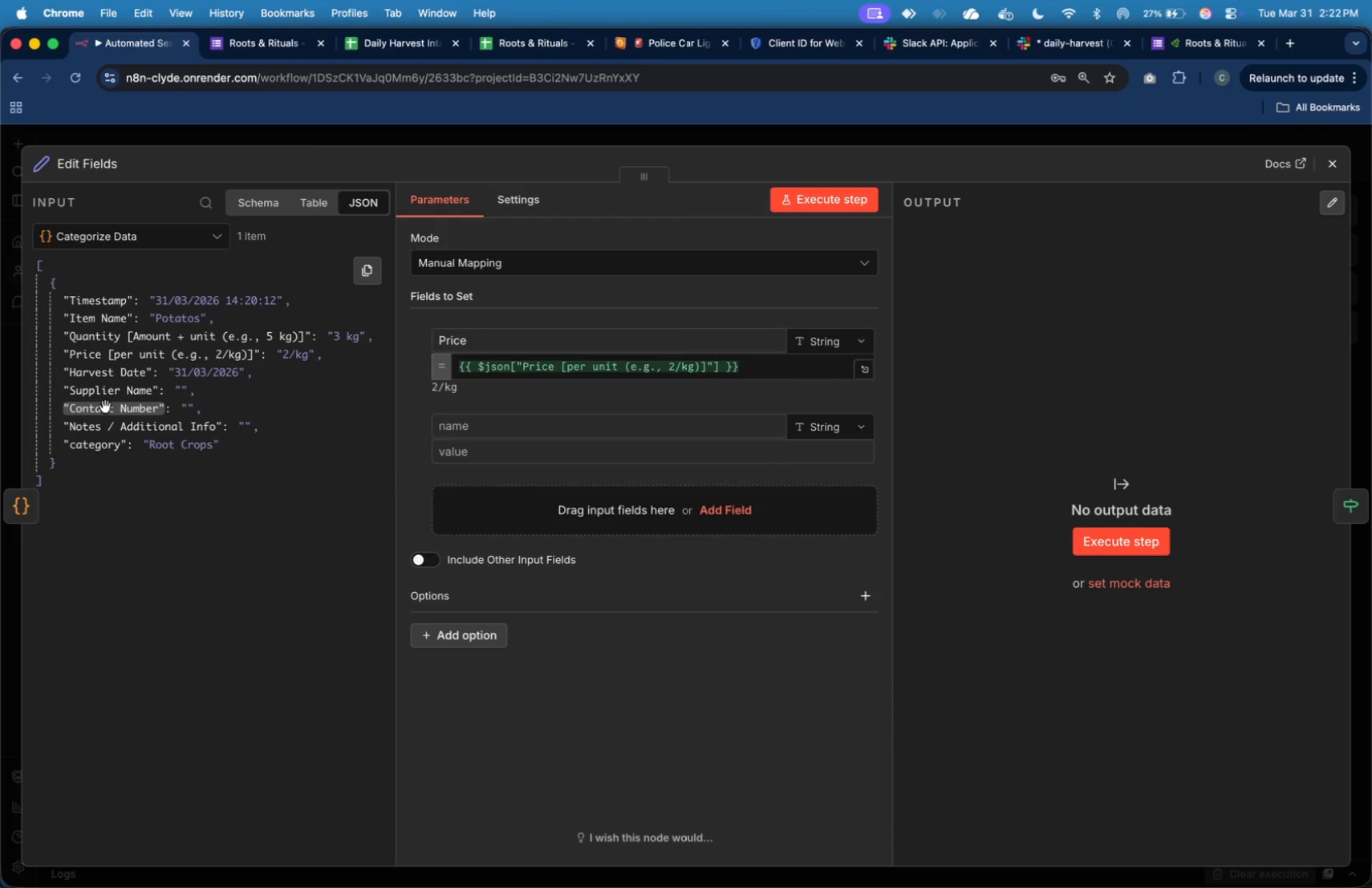 
left_click_drag(start_coordinate=[130, 339], to_coordinate=[514, 443])
 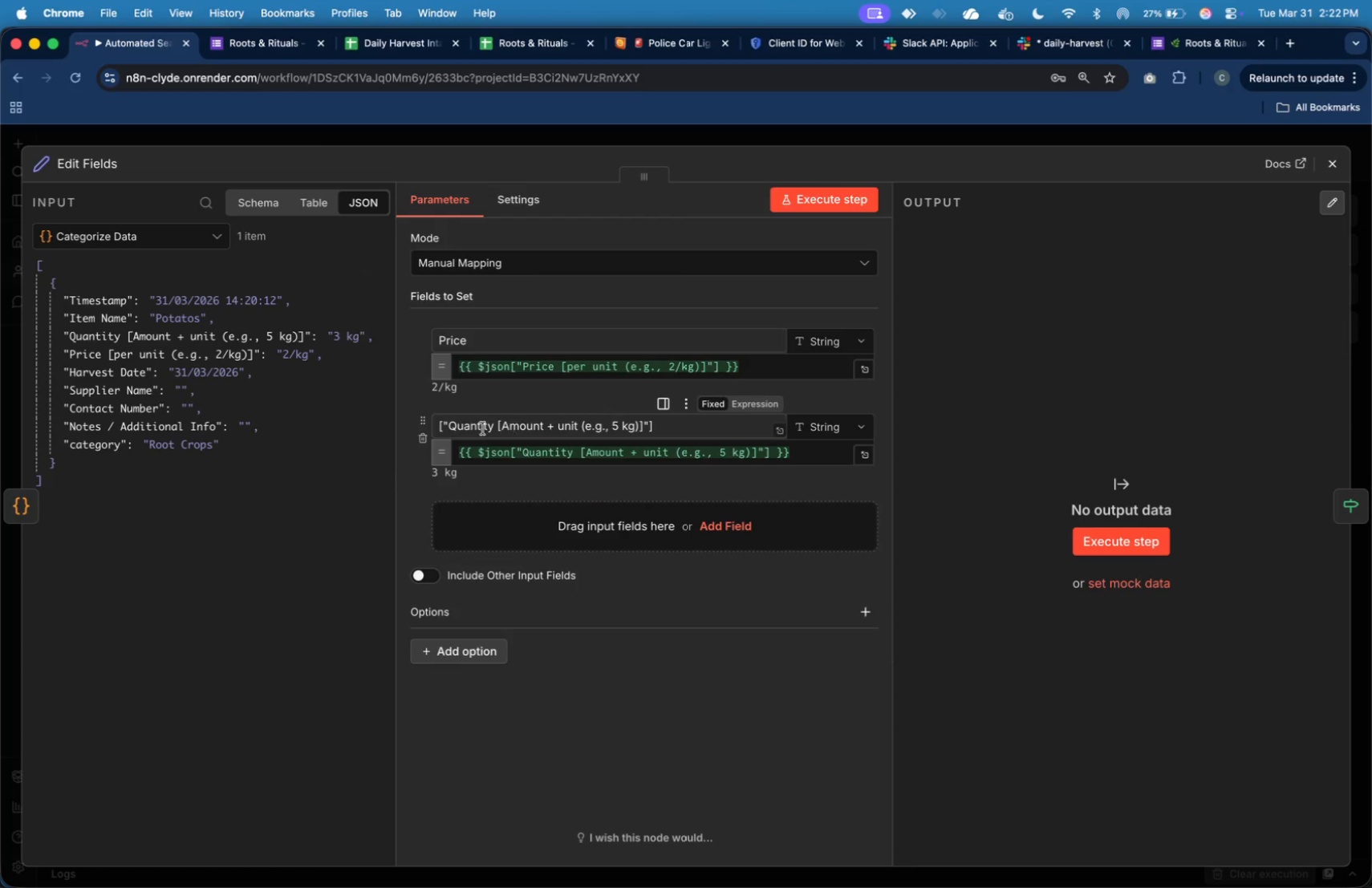 
left_click([449, 422])
 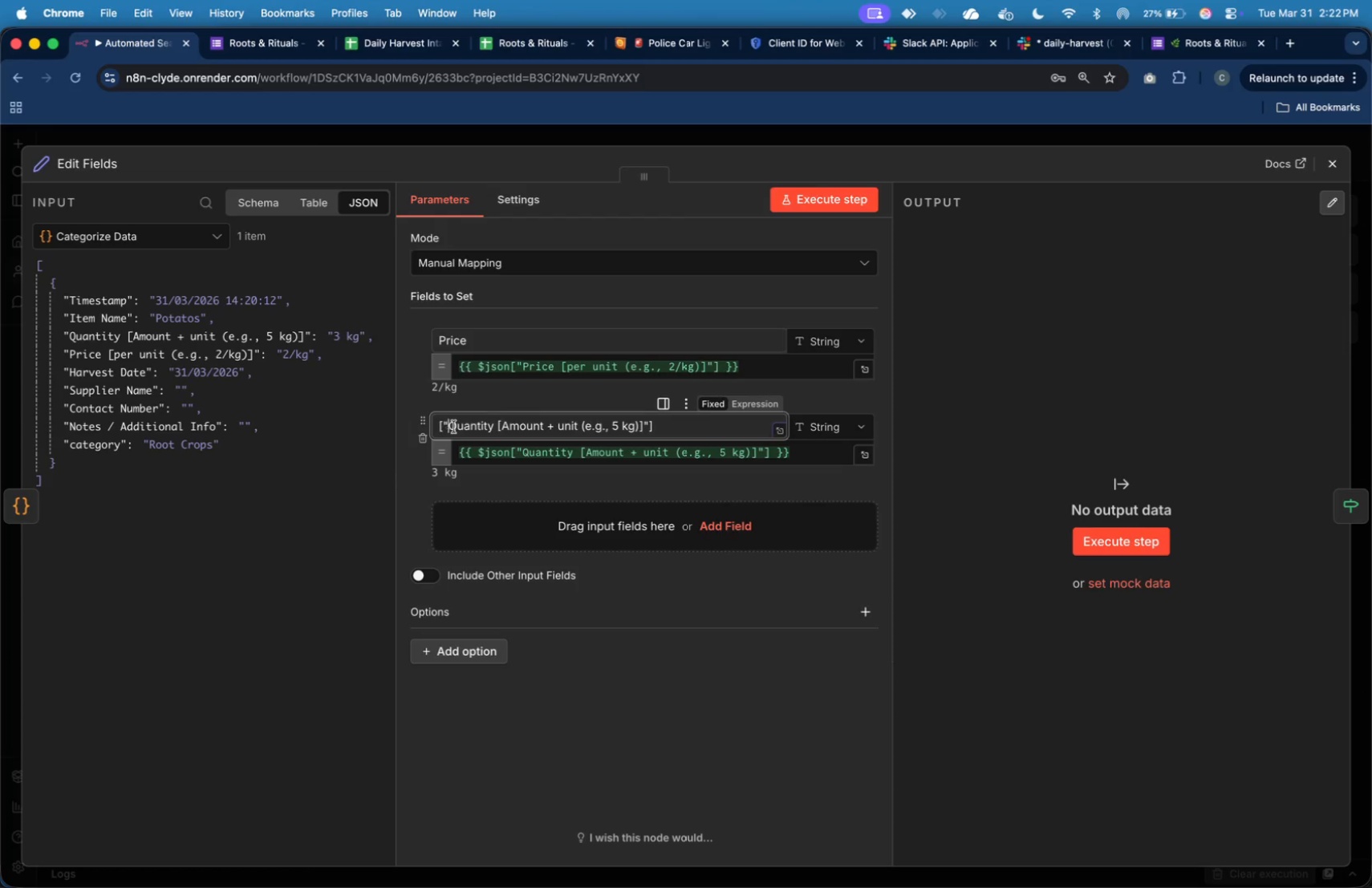 
key(Backspace)
 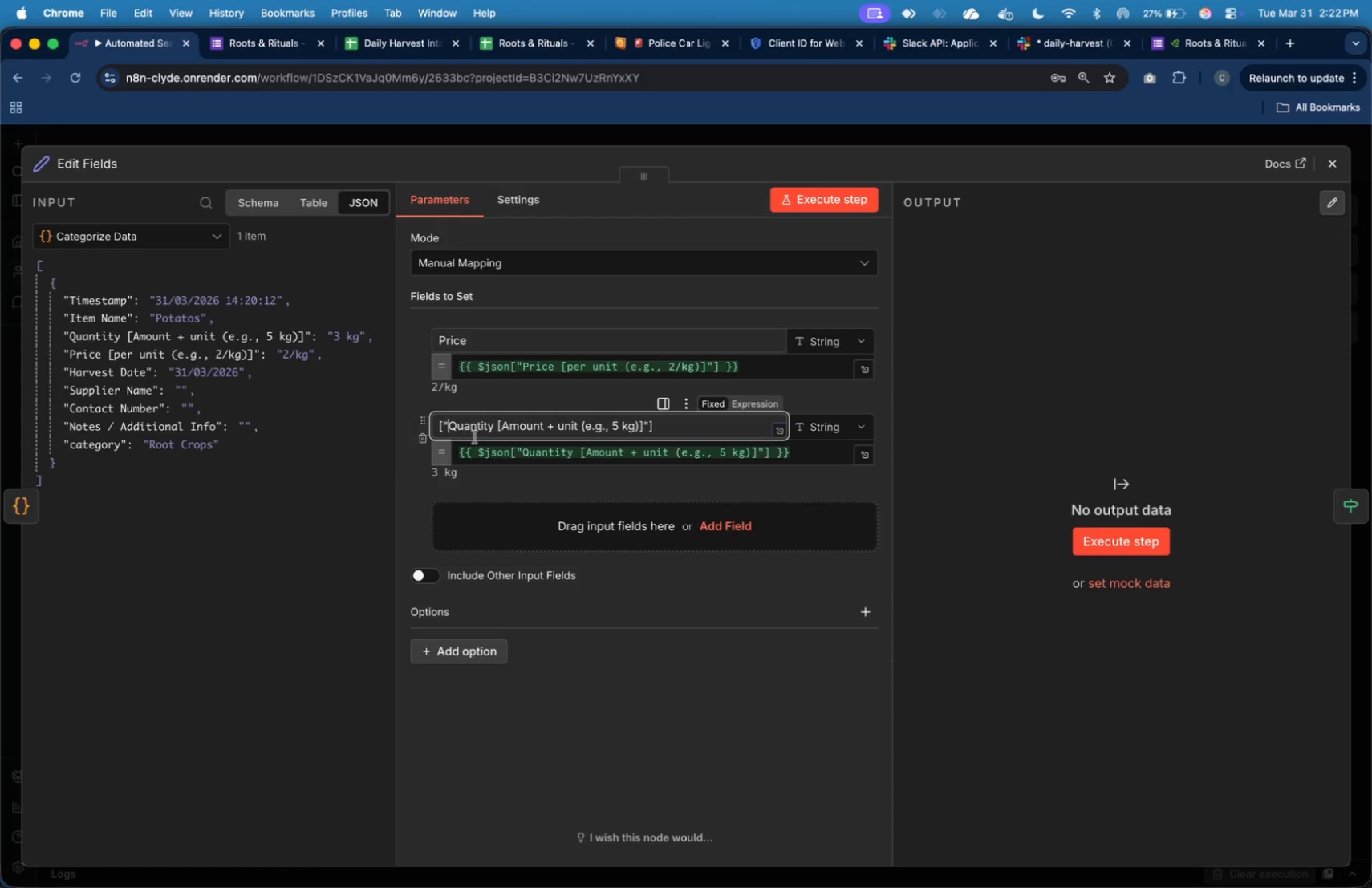 
key(Backspace)
 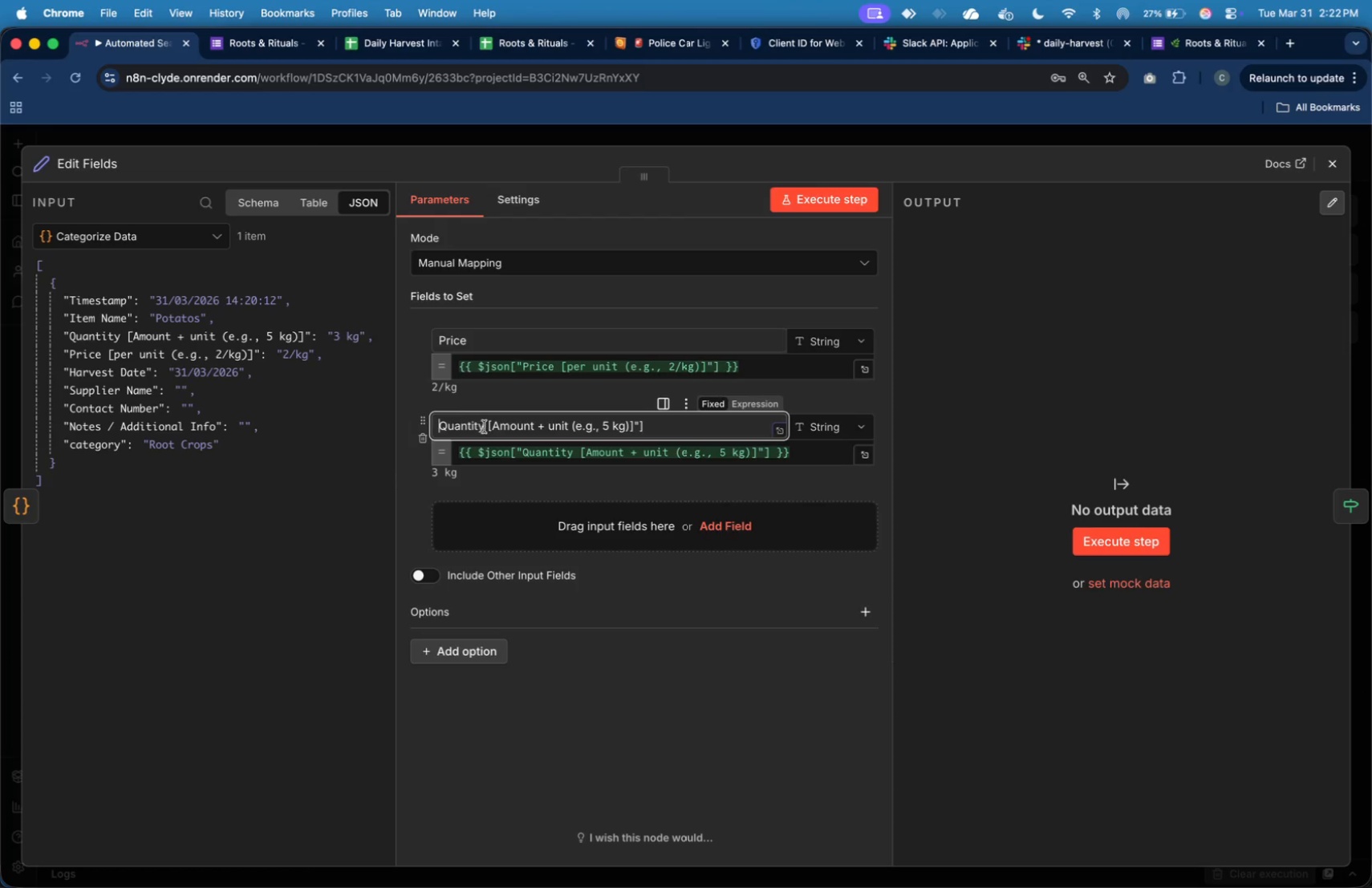 
left_click_drag(start_coordinate=[485, 426], to_coordinate=[647, 425])
 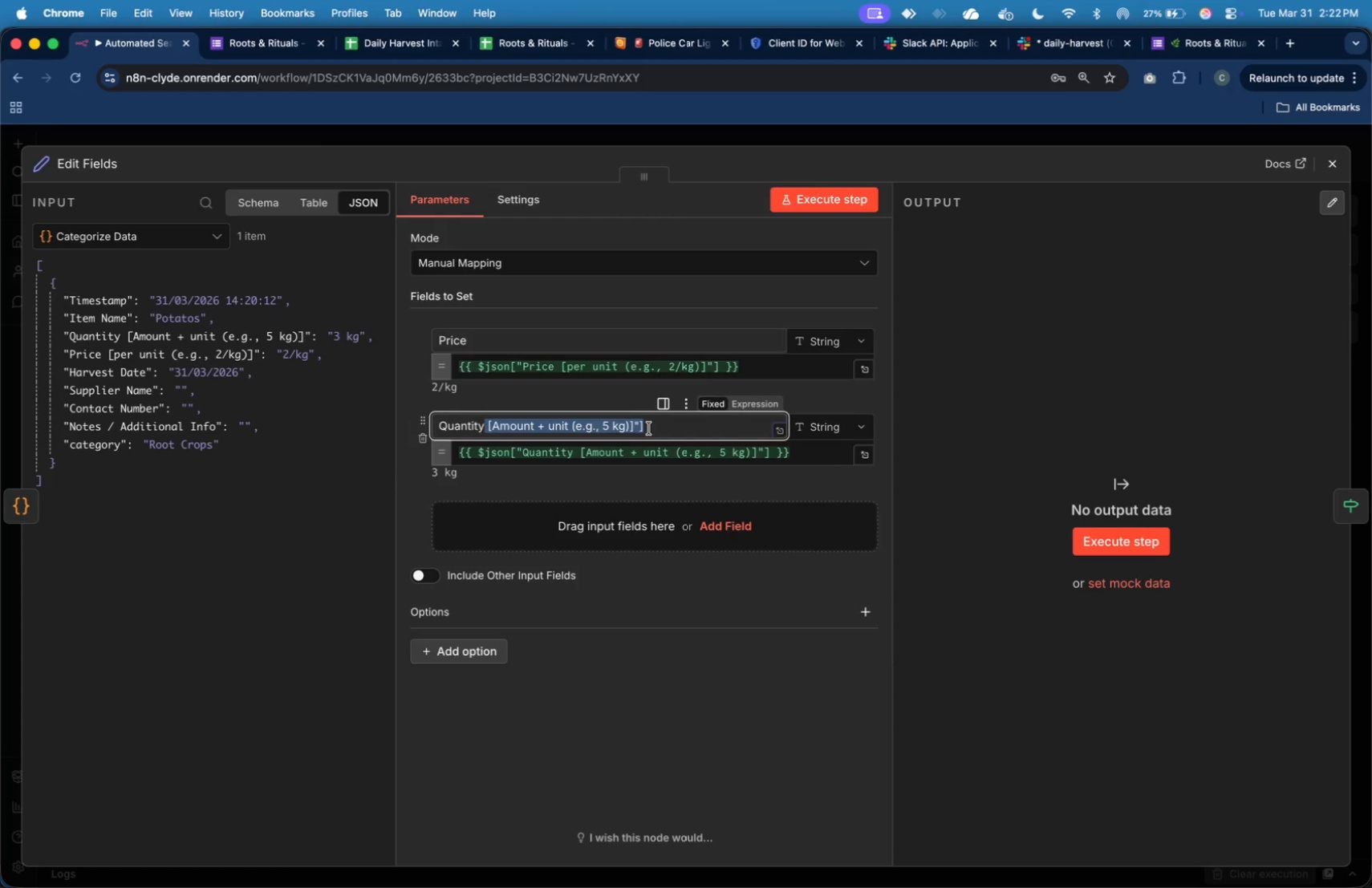 
key(Backspace)
 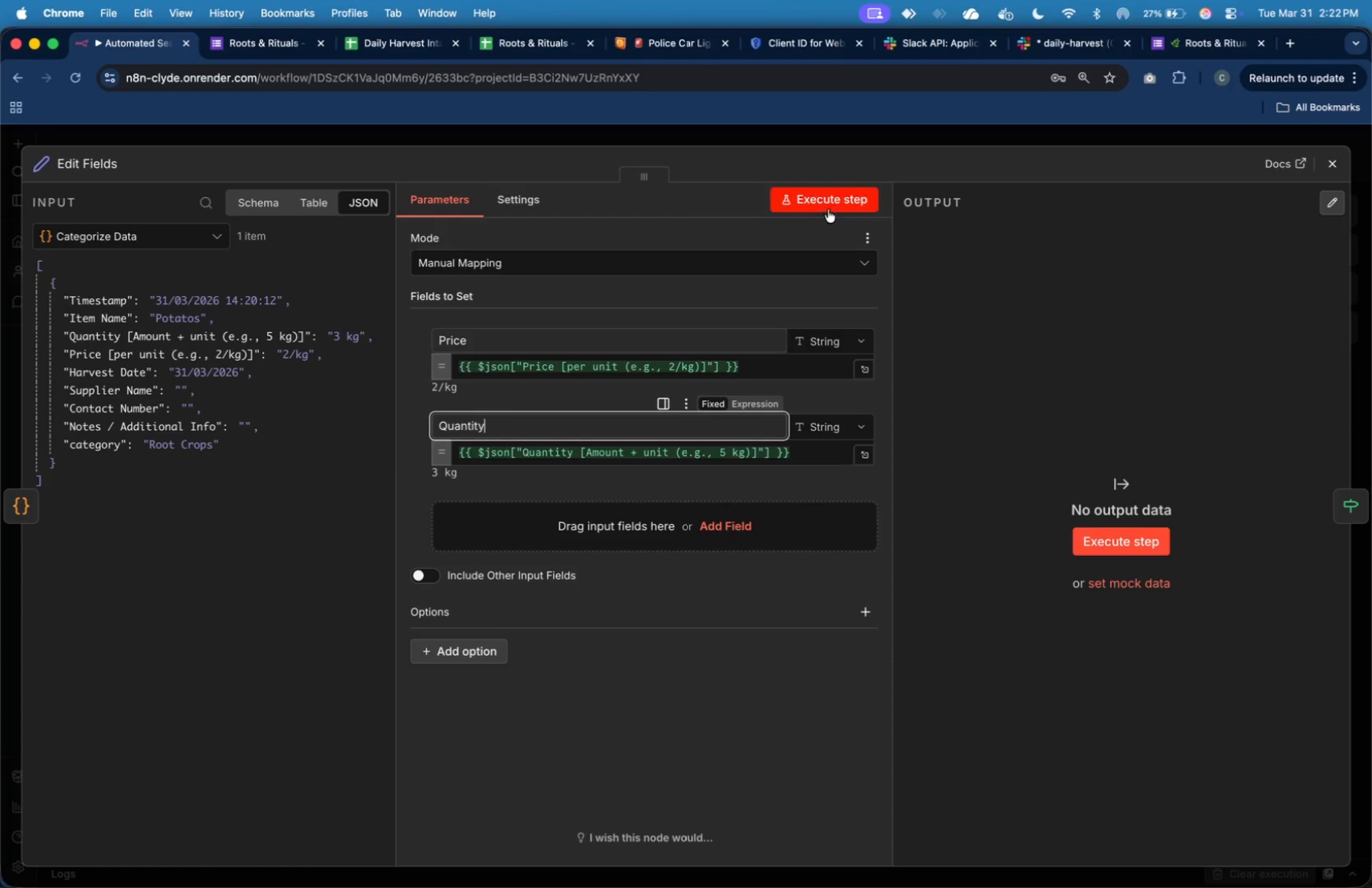 
left_click([830, 203])
 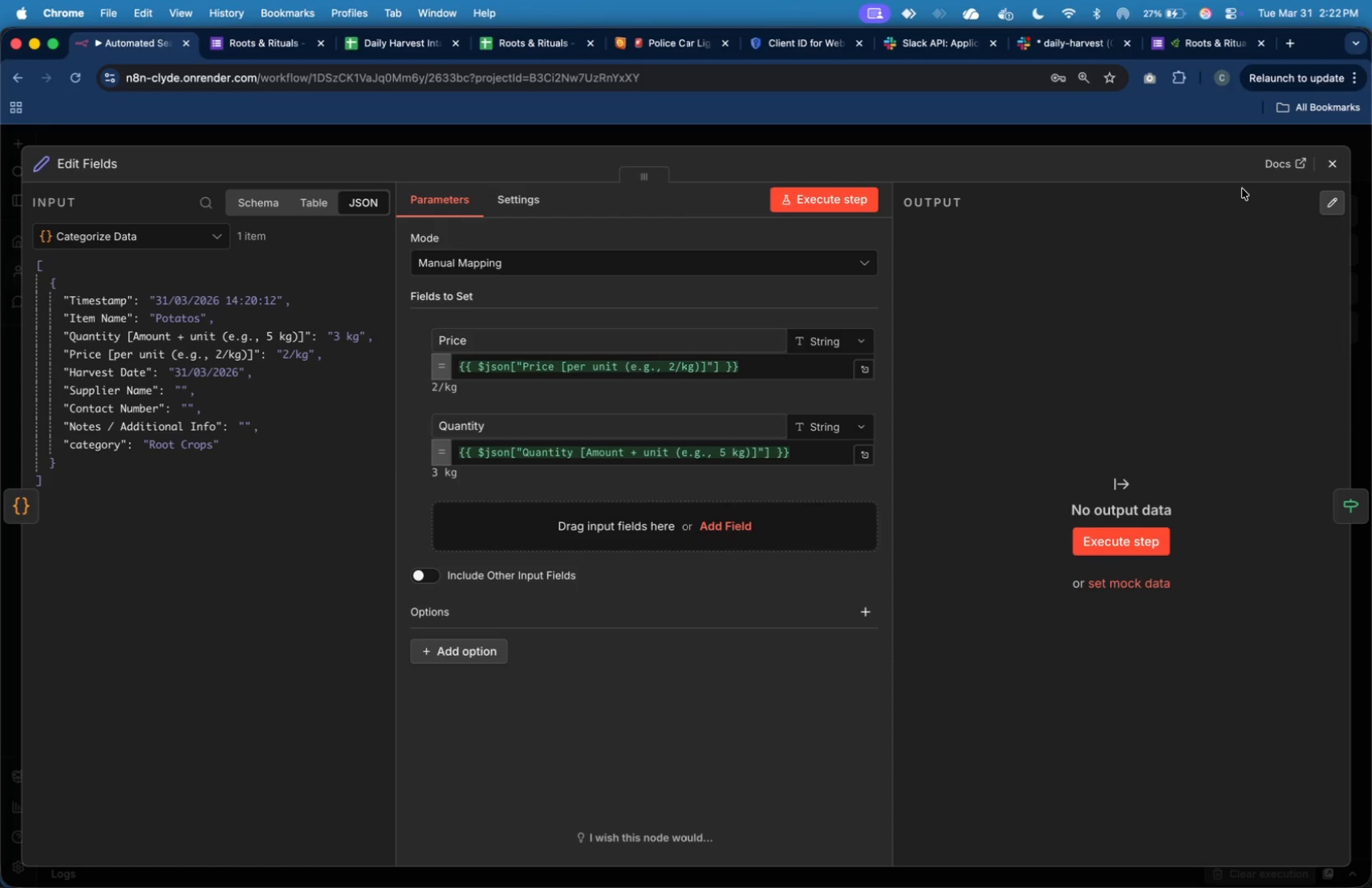 
wait(5.42)
 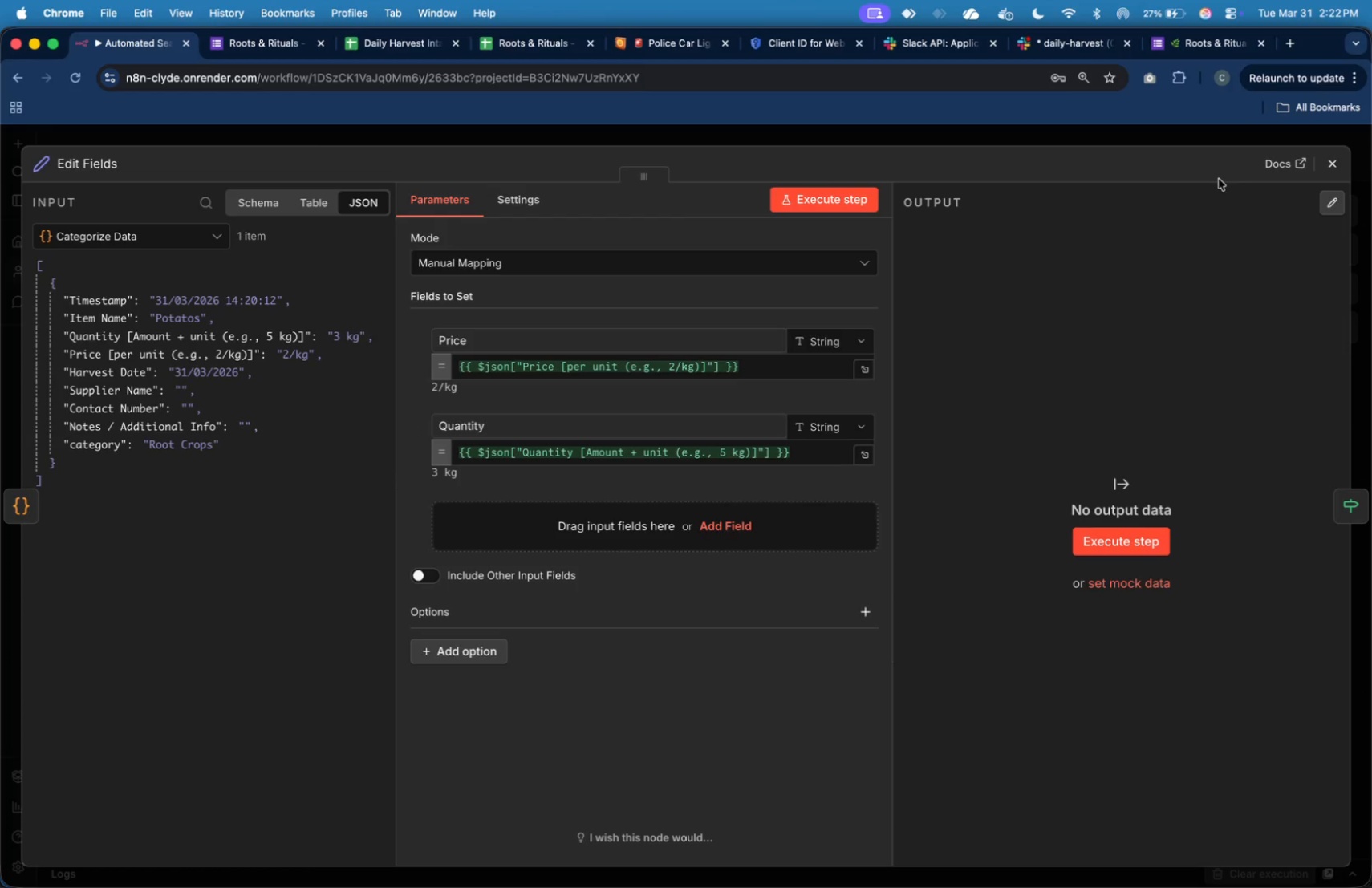 
mouse_move([1313, 153])
 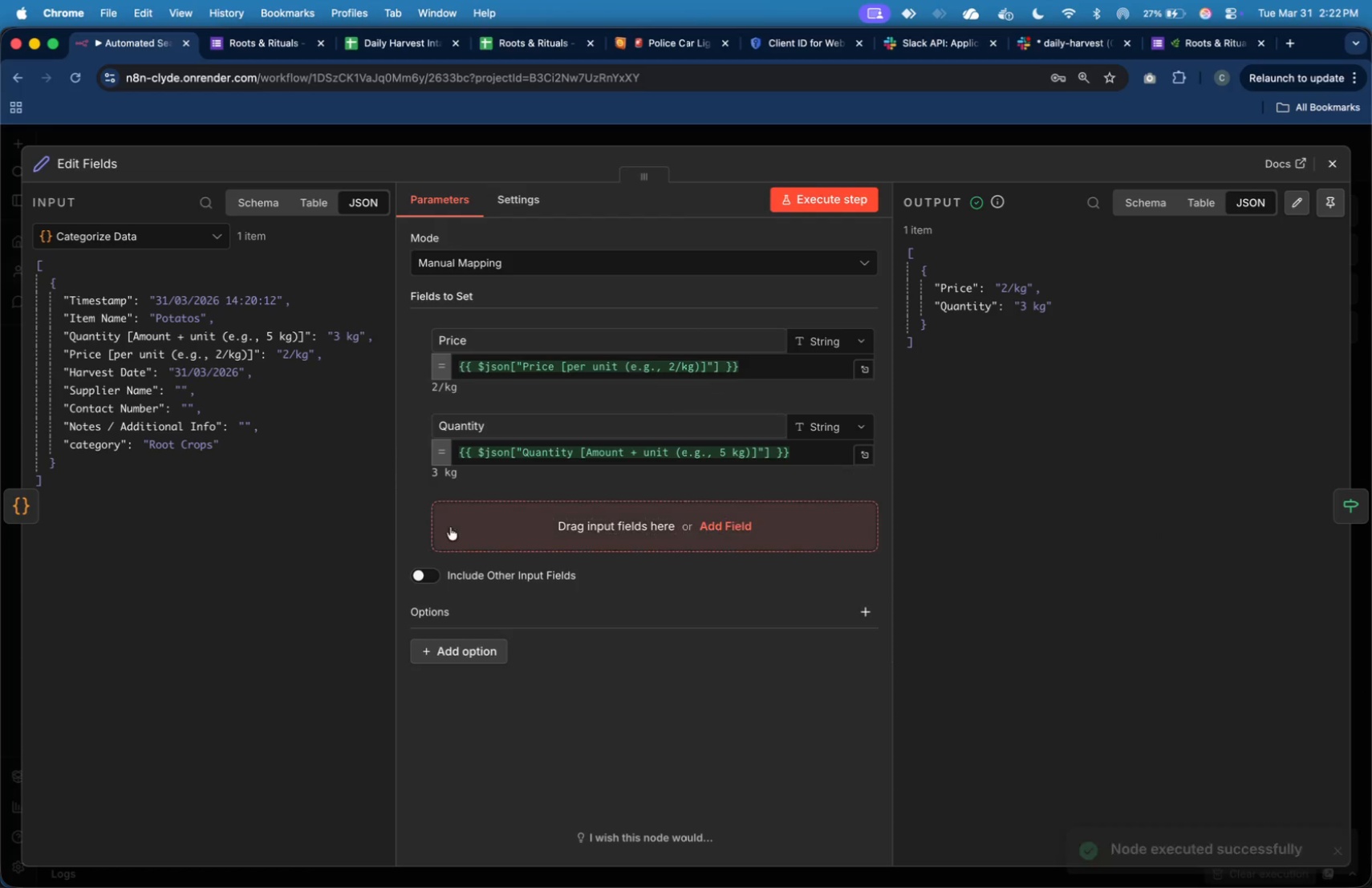 
left_click([428, 580])
 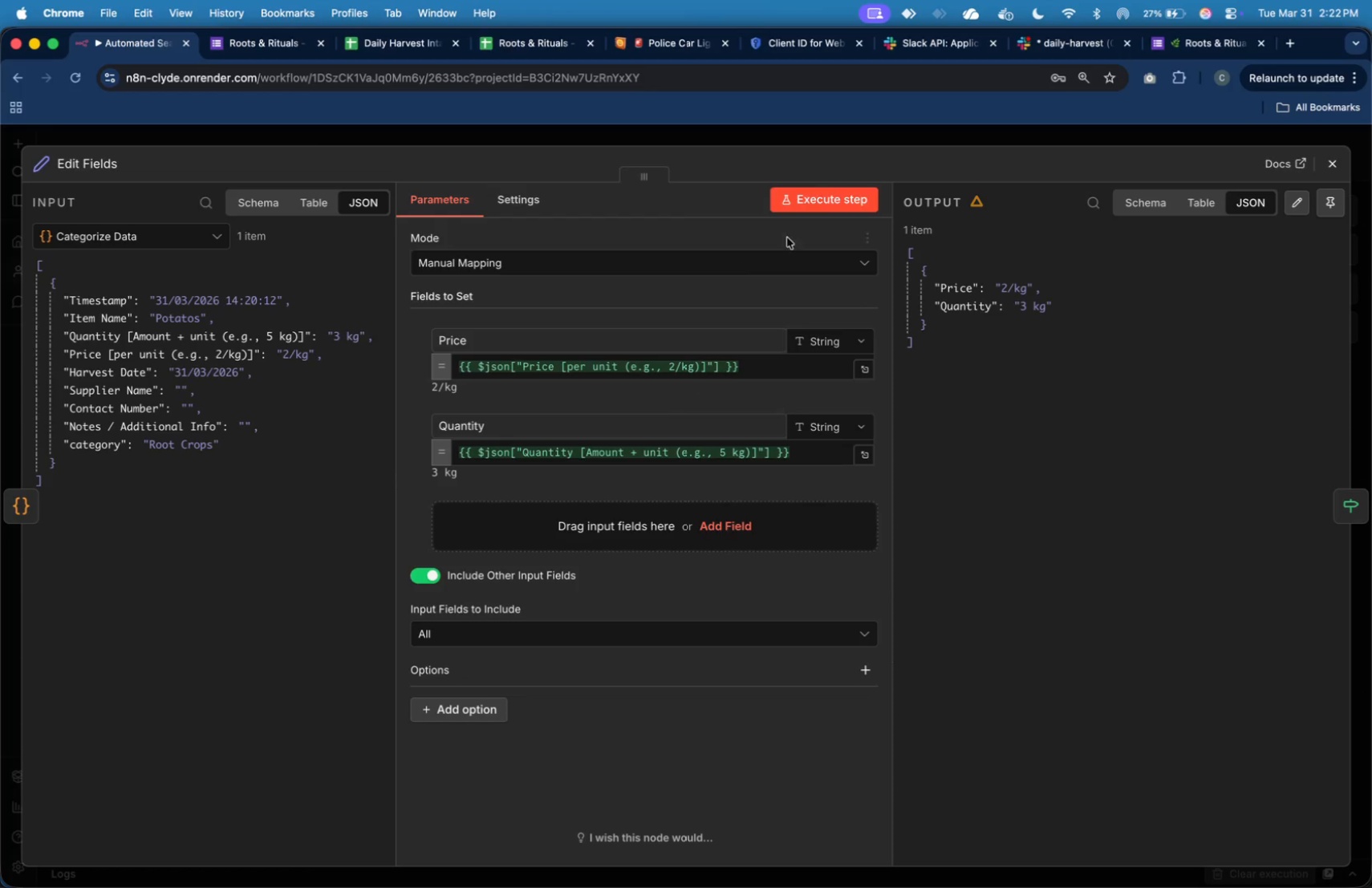 
left_click([858, 204])
 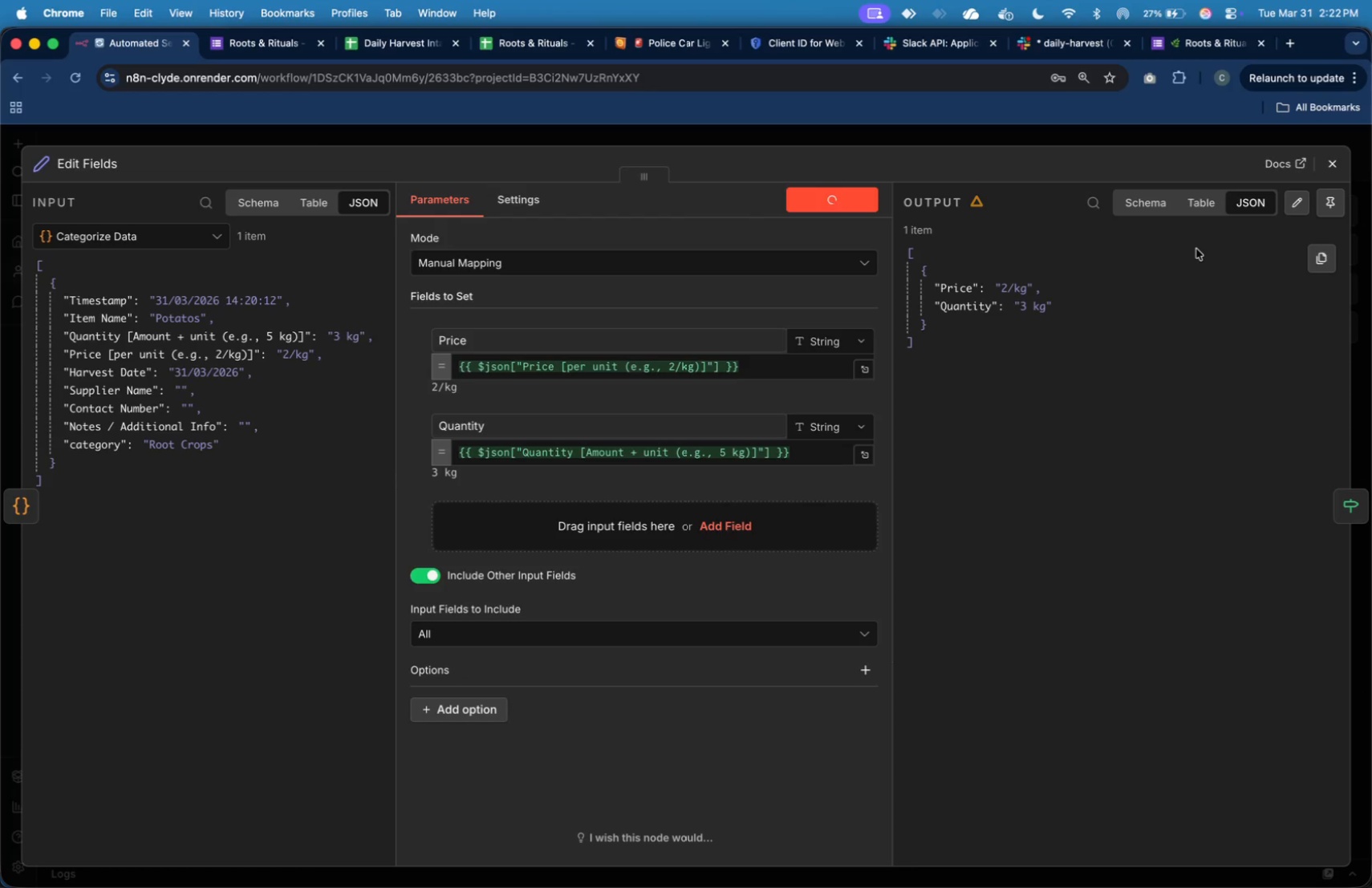 
wait(11.68)
 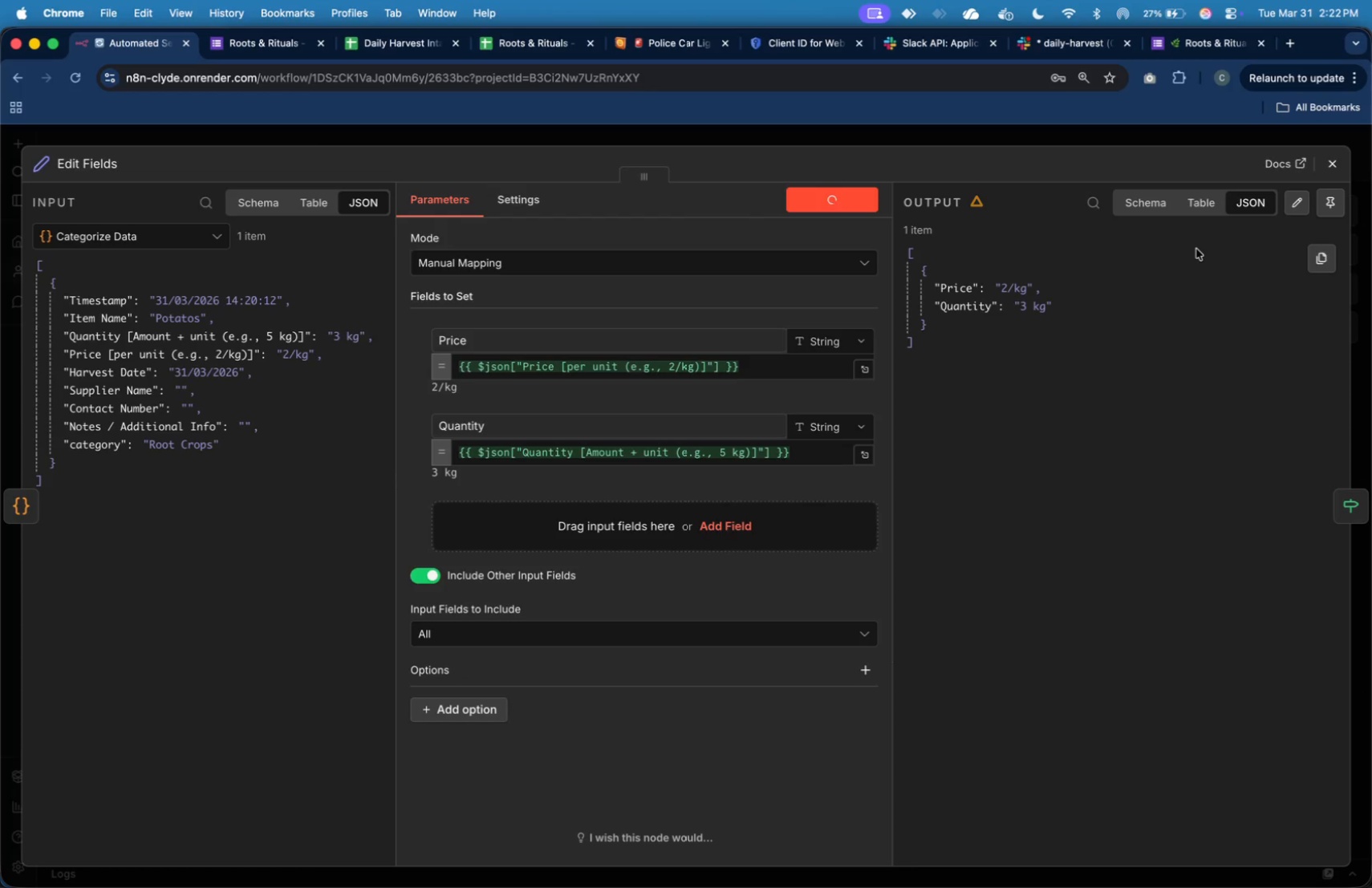 
left_click([1331, 176])
 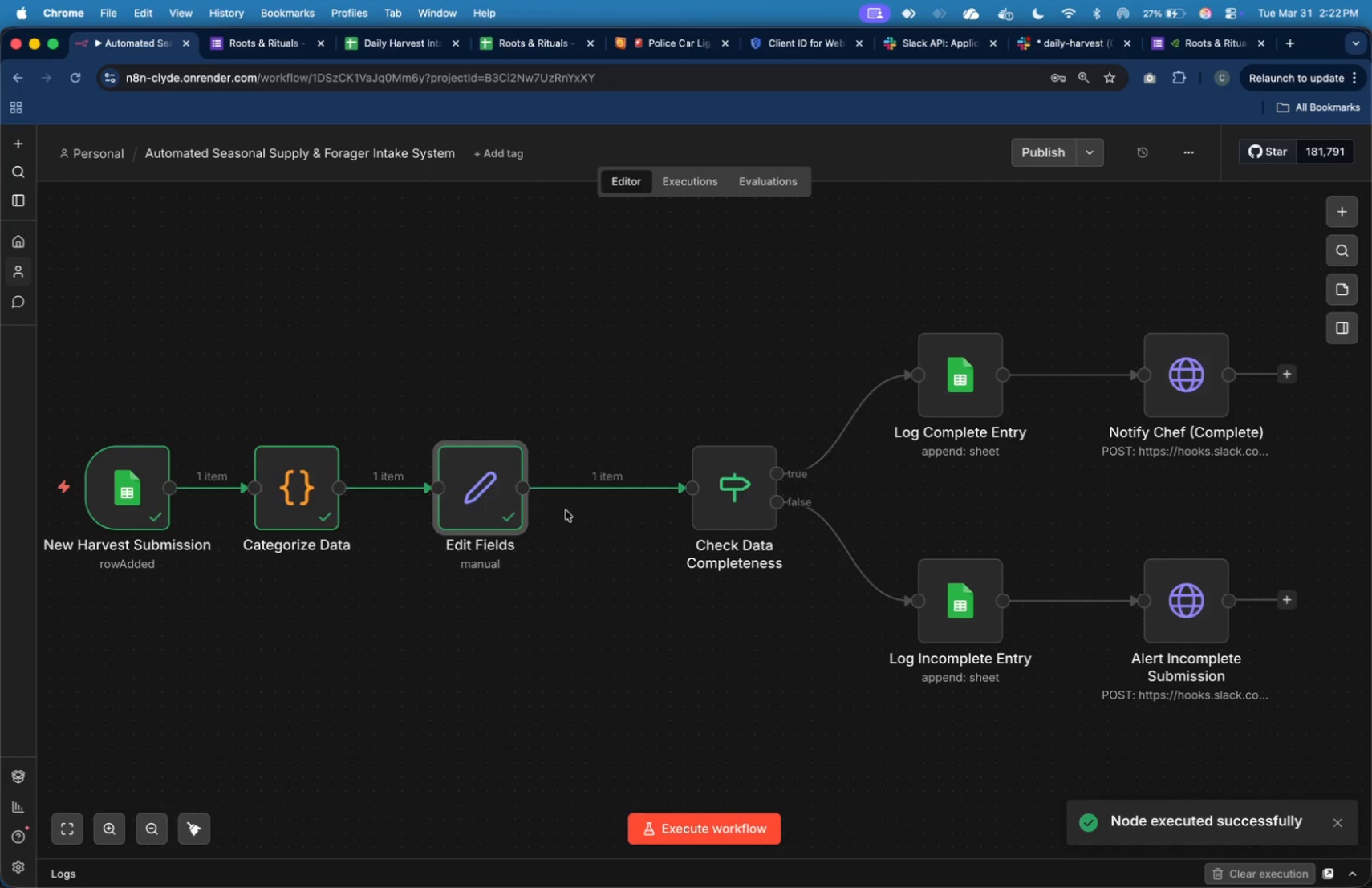 
left_click_drag(start_coordinate=[505, 500], to_coordinate=[565, 498])